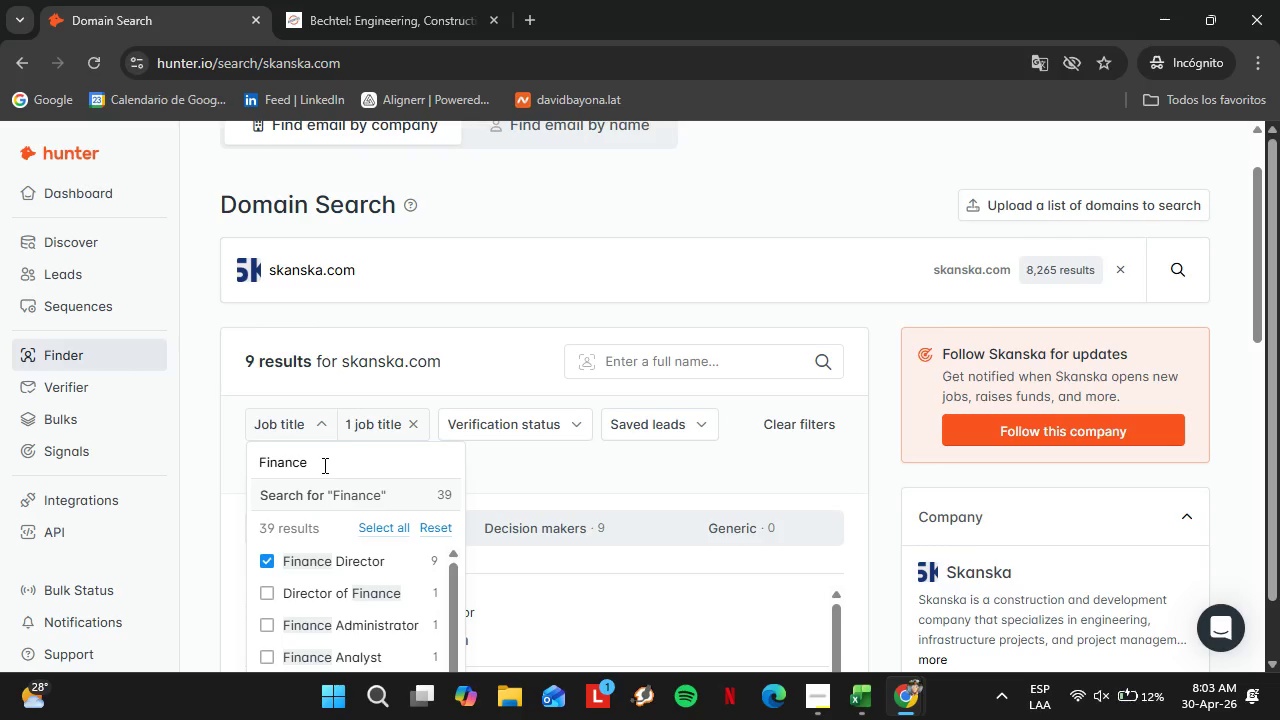 
scroll: coordinate [327, 469], scroll_direction: down, amount: 2.0
 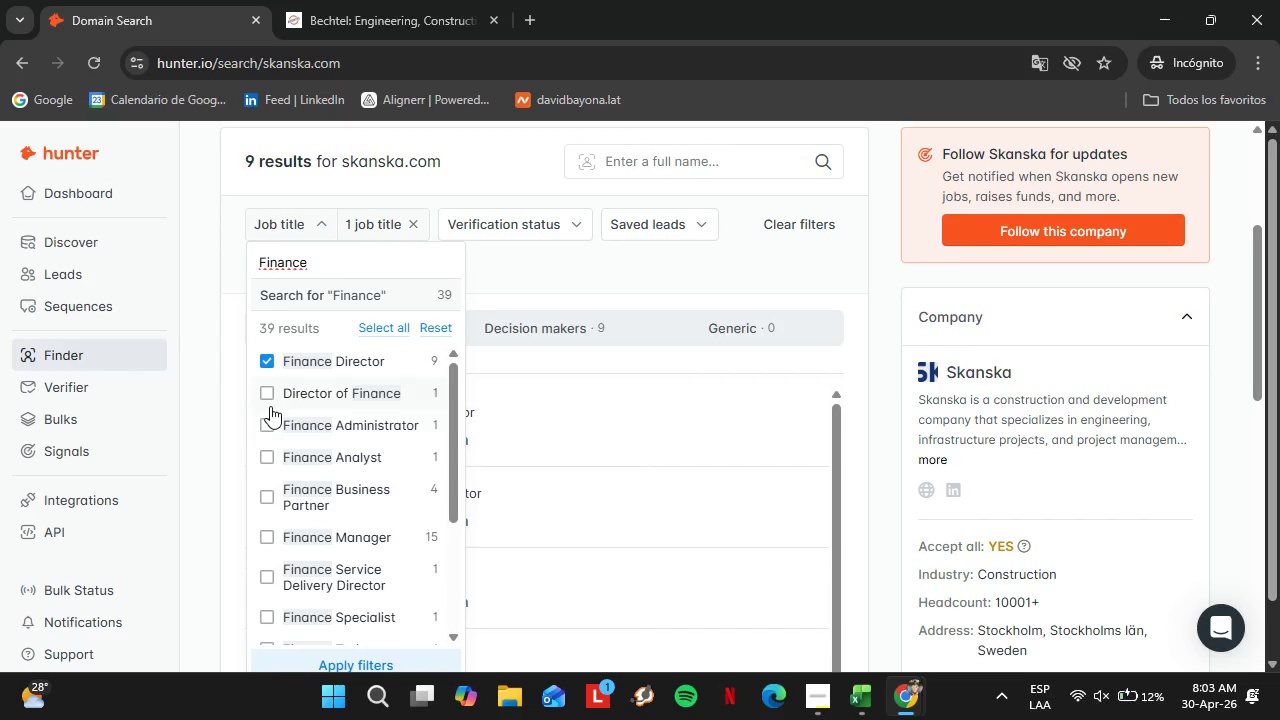 
left_click([266, 403])
 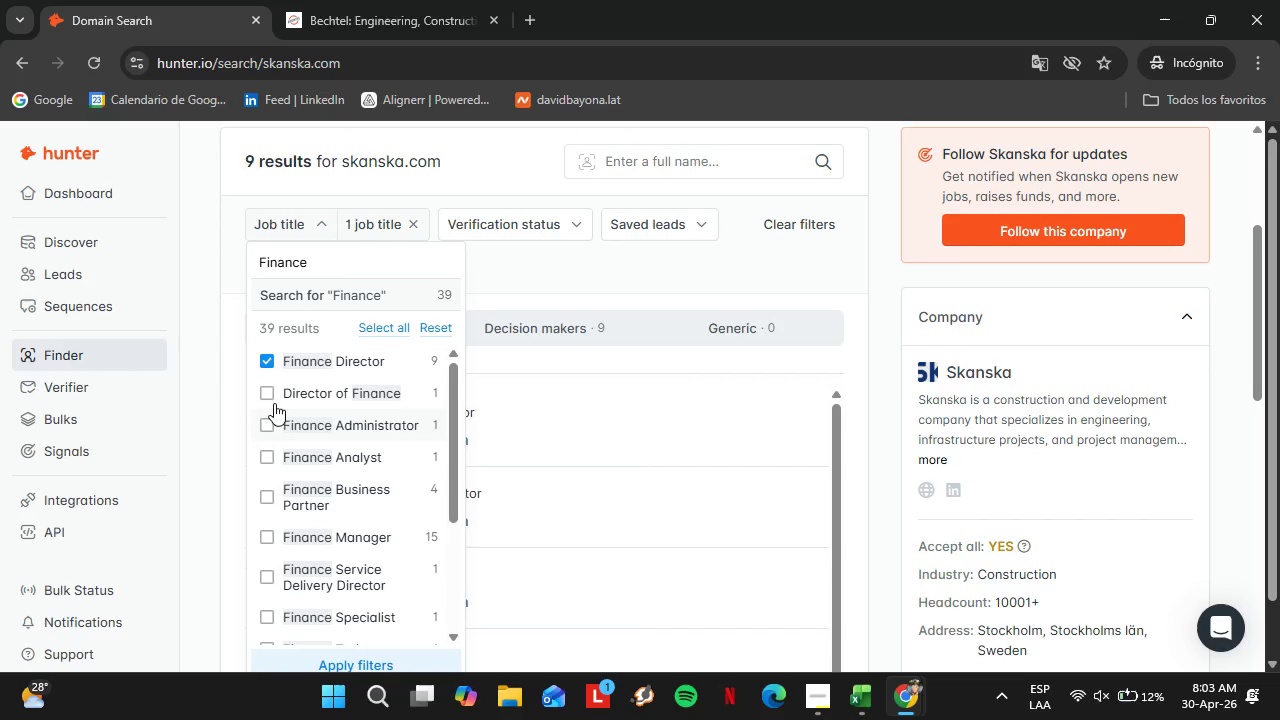 
left_click([267, 393])
 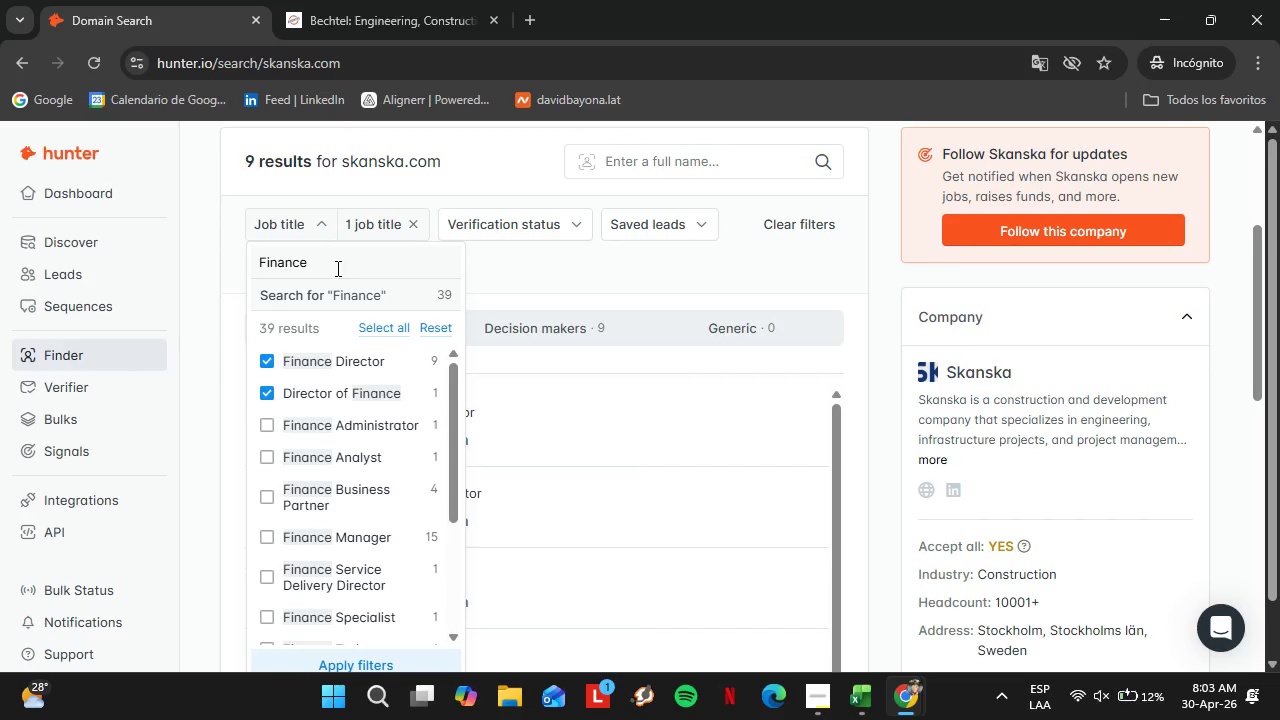 
left_click_drag(start_coordinate=[329, 268], to_coordinate=[233, 269])
 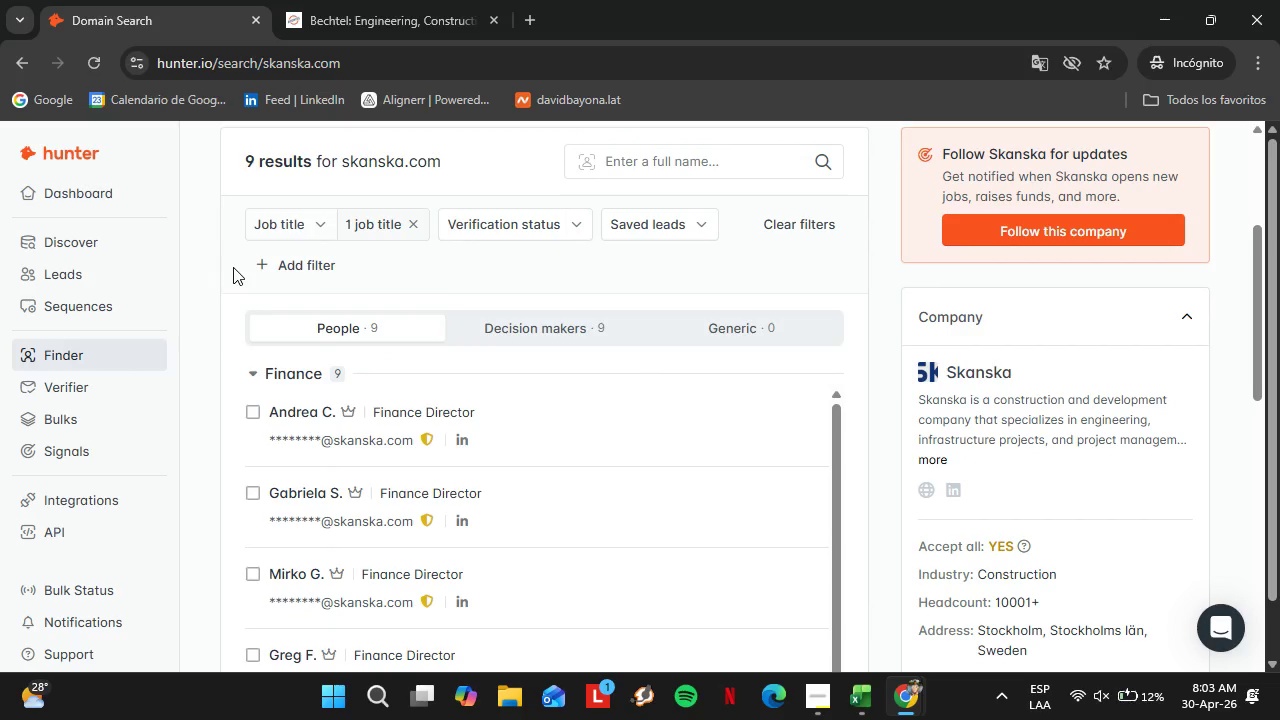 
hold_key(key=ShiftLeft, duration=0.53)
 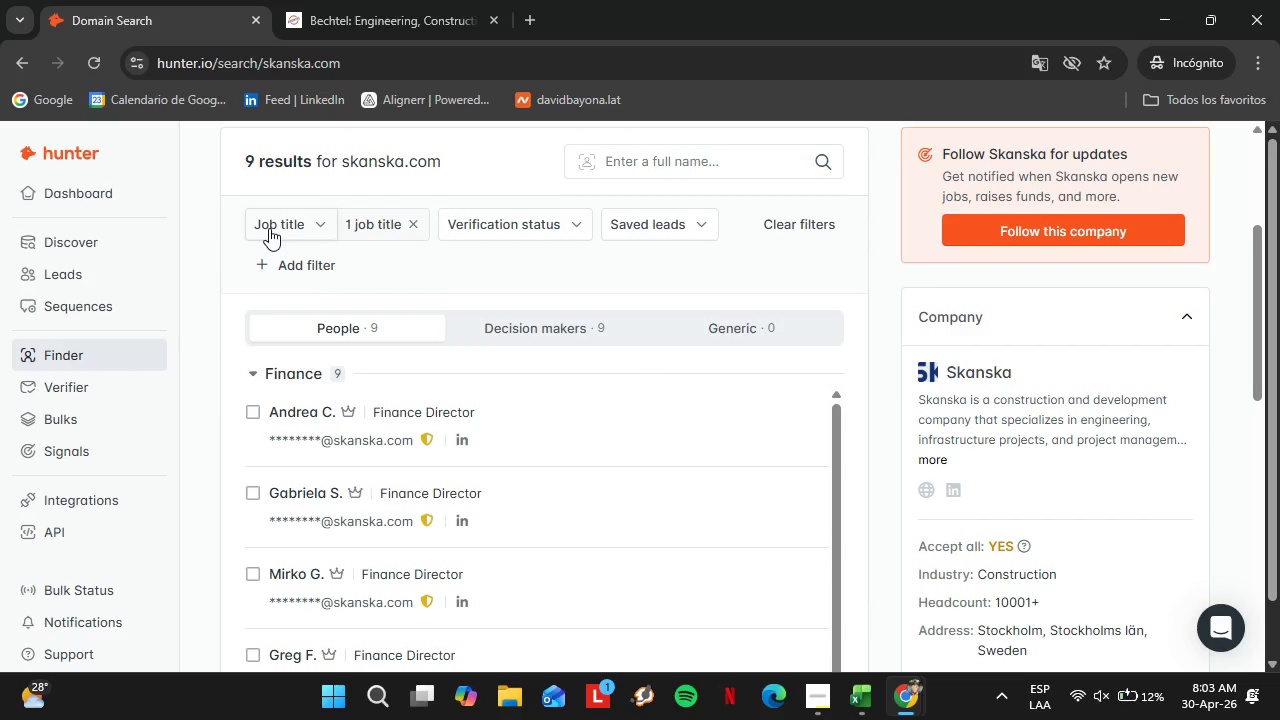 
left_click([302, 221])
 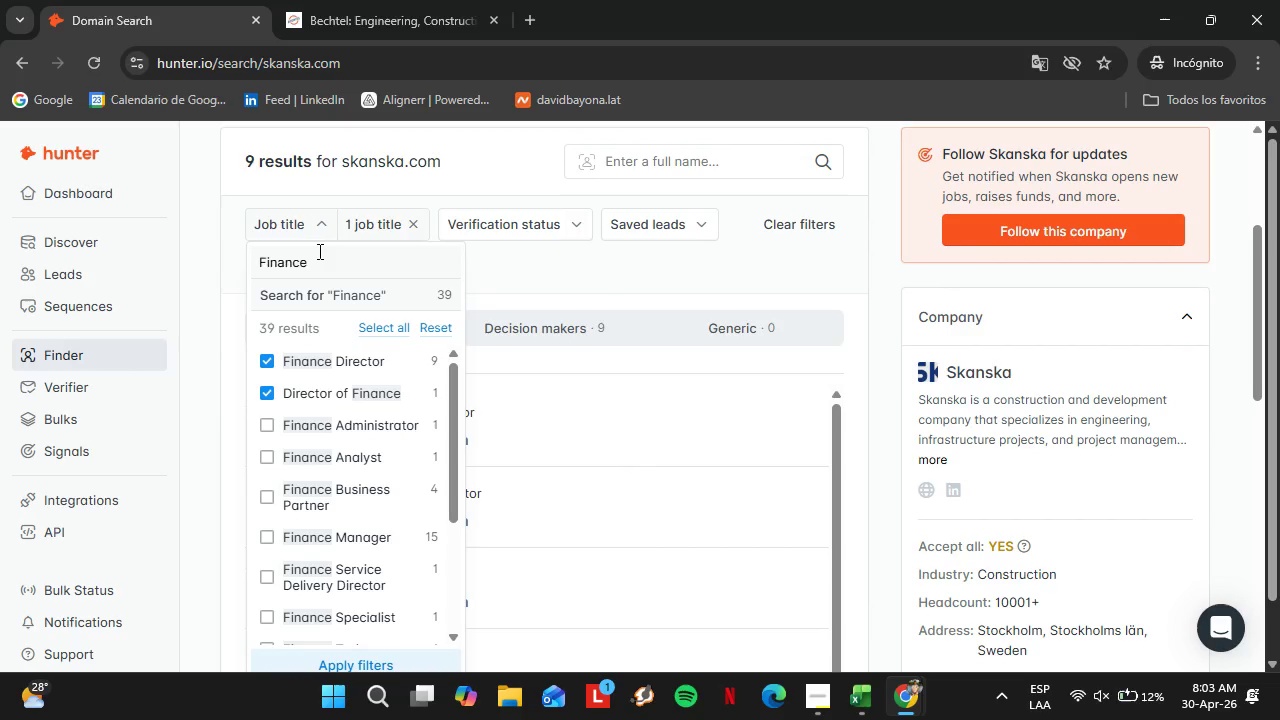 
left_click([318, 251])
 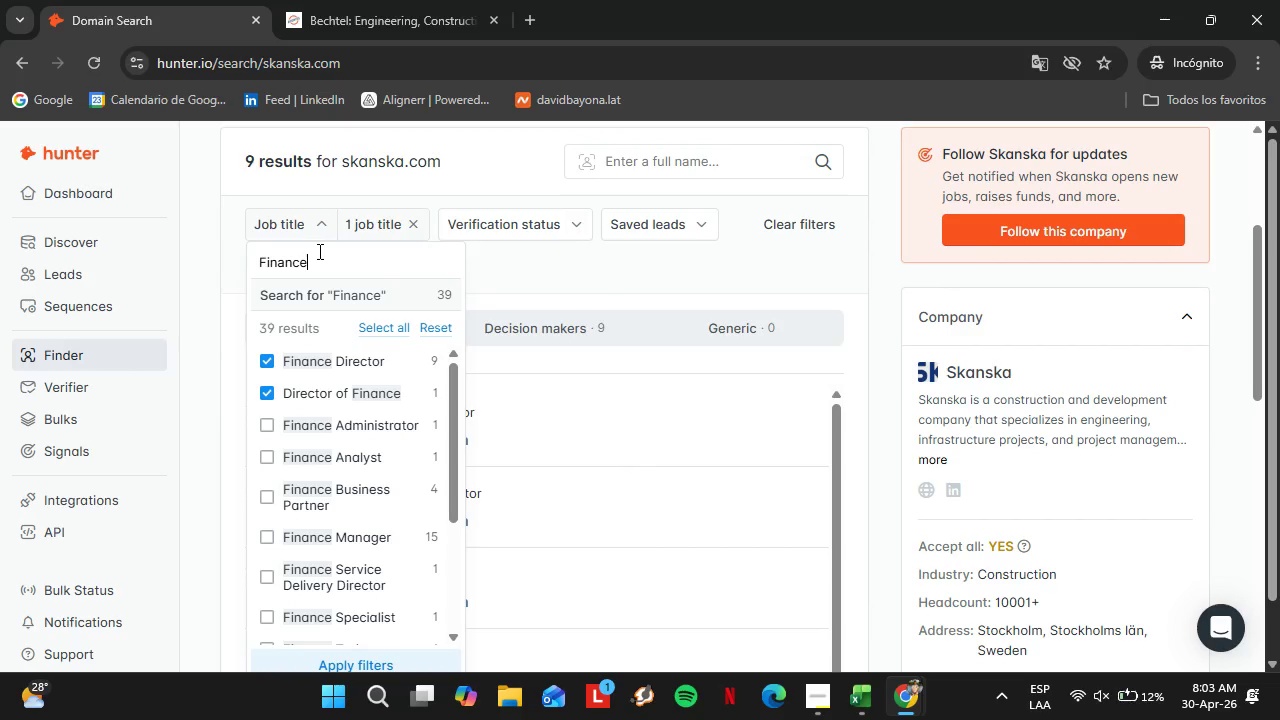 
key(Shift+ShiftLeft)
 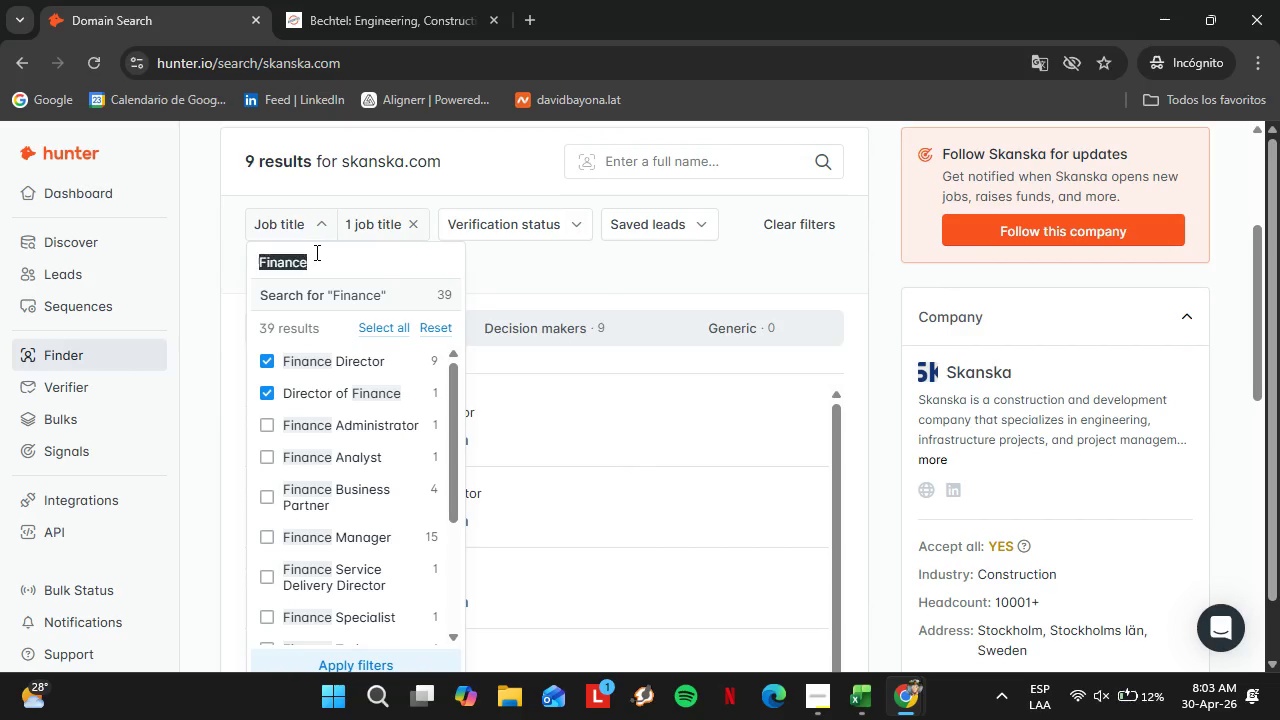 
double_click([315, 252])
 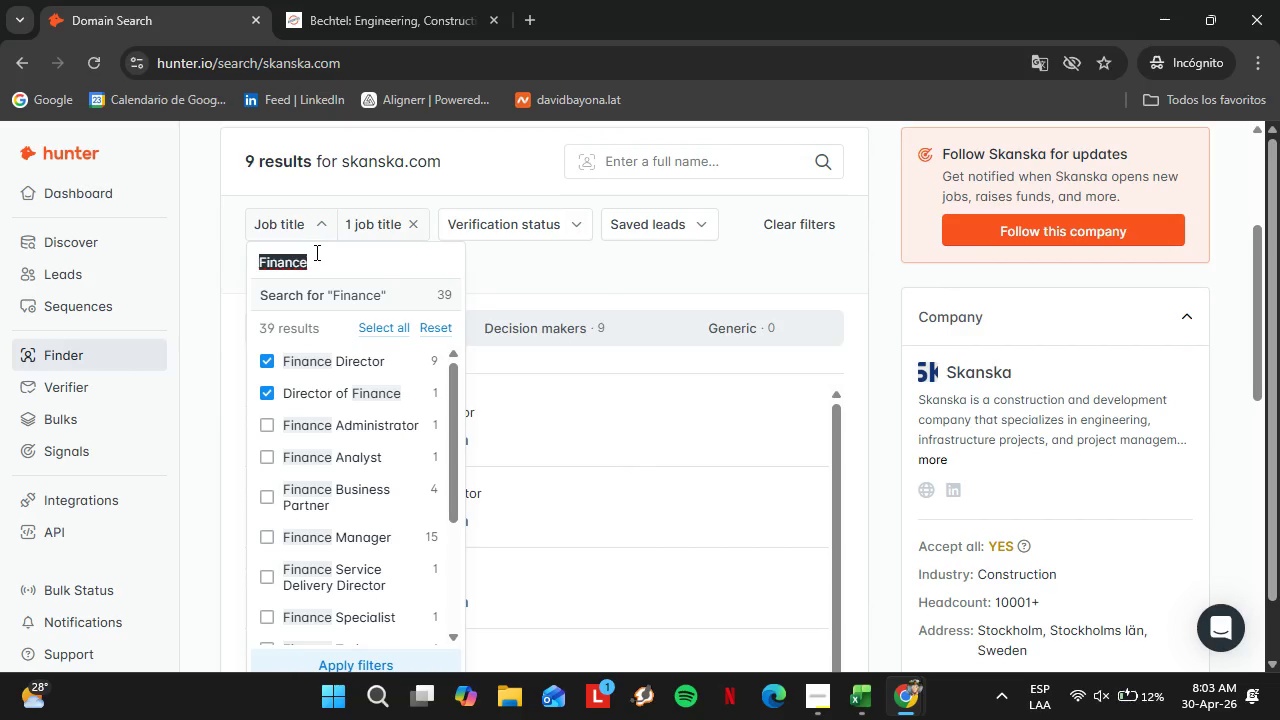 
type(CFO)
 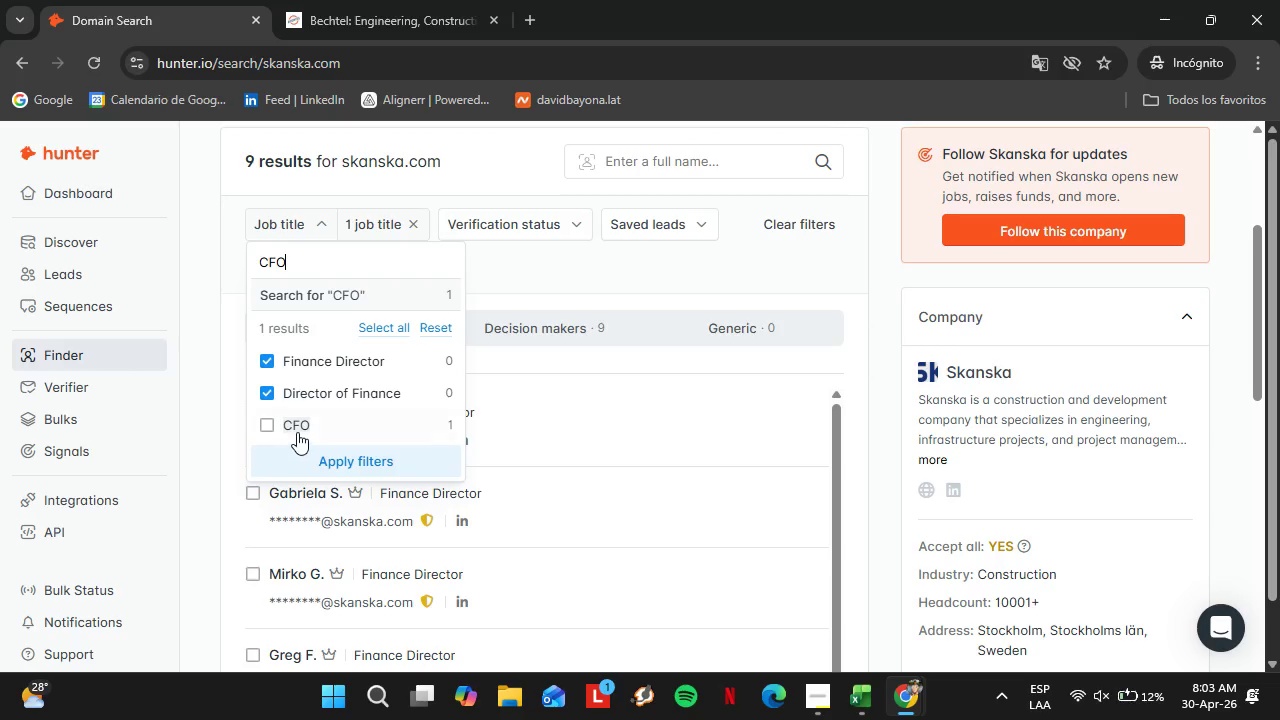 
left_click([270, 427])
 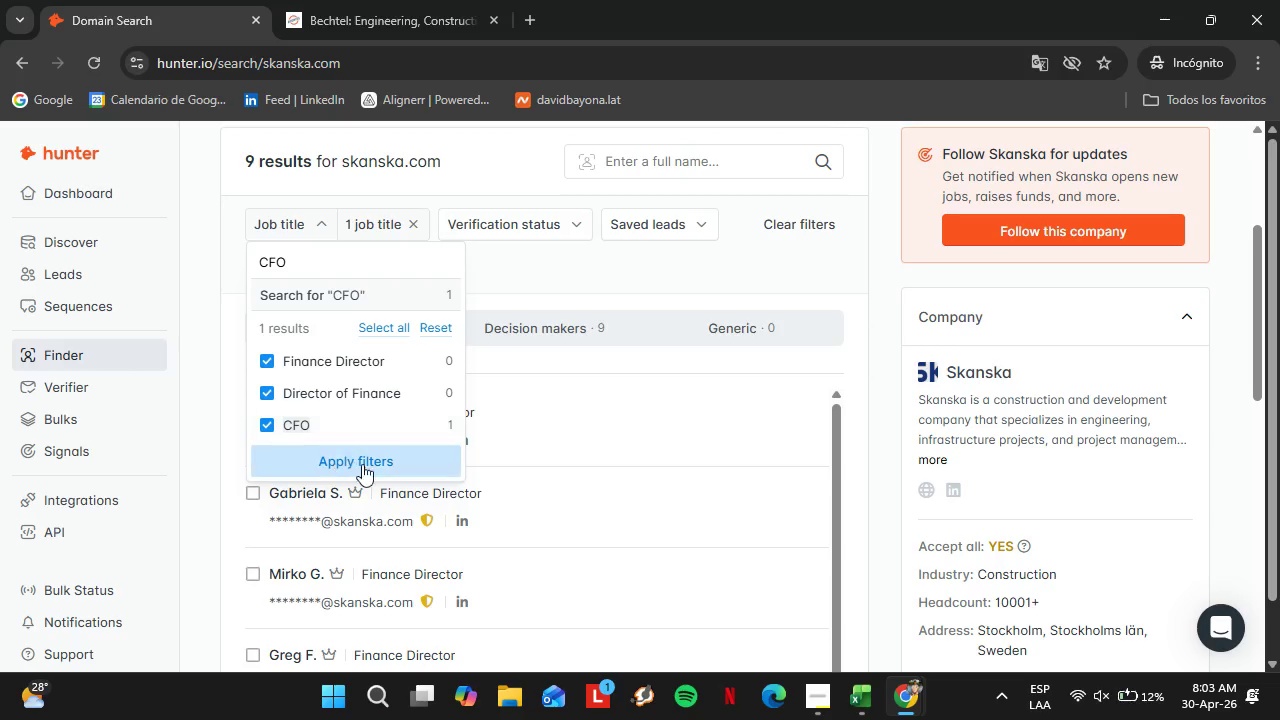 
left_click([367, 465])
 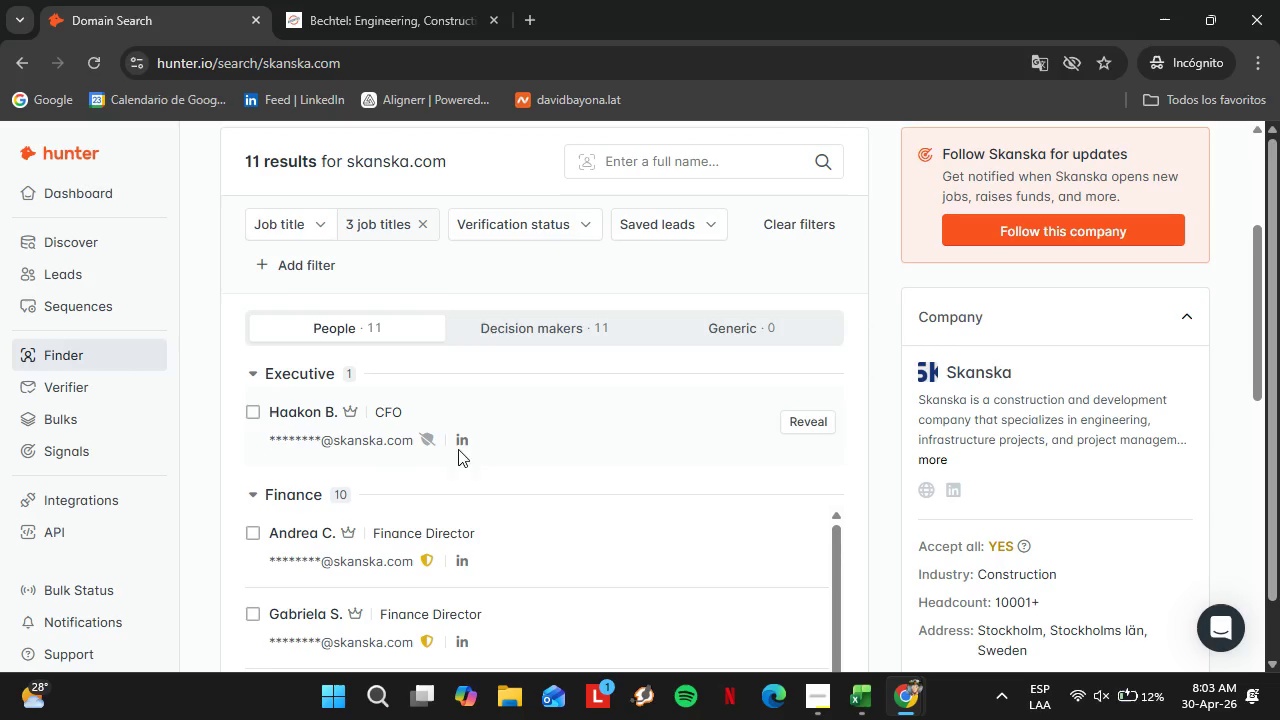 
scroll: coordinate [573, 501], scroll_direction: down, amount: 11.0
 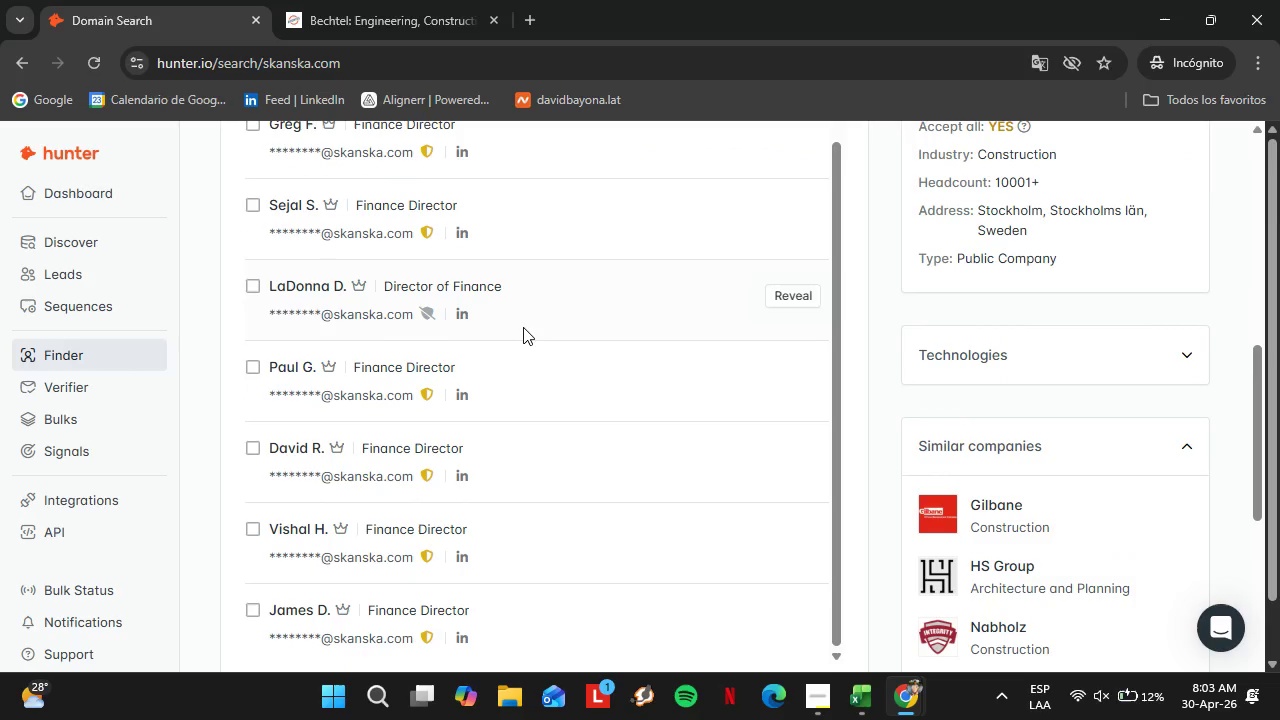 
scroll: coordinate [617, 445], scroll_direction: up, amount: 7.0
 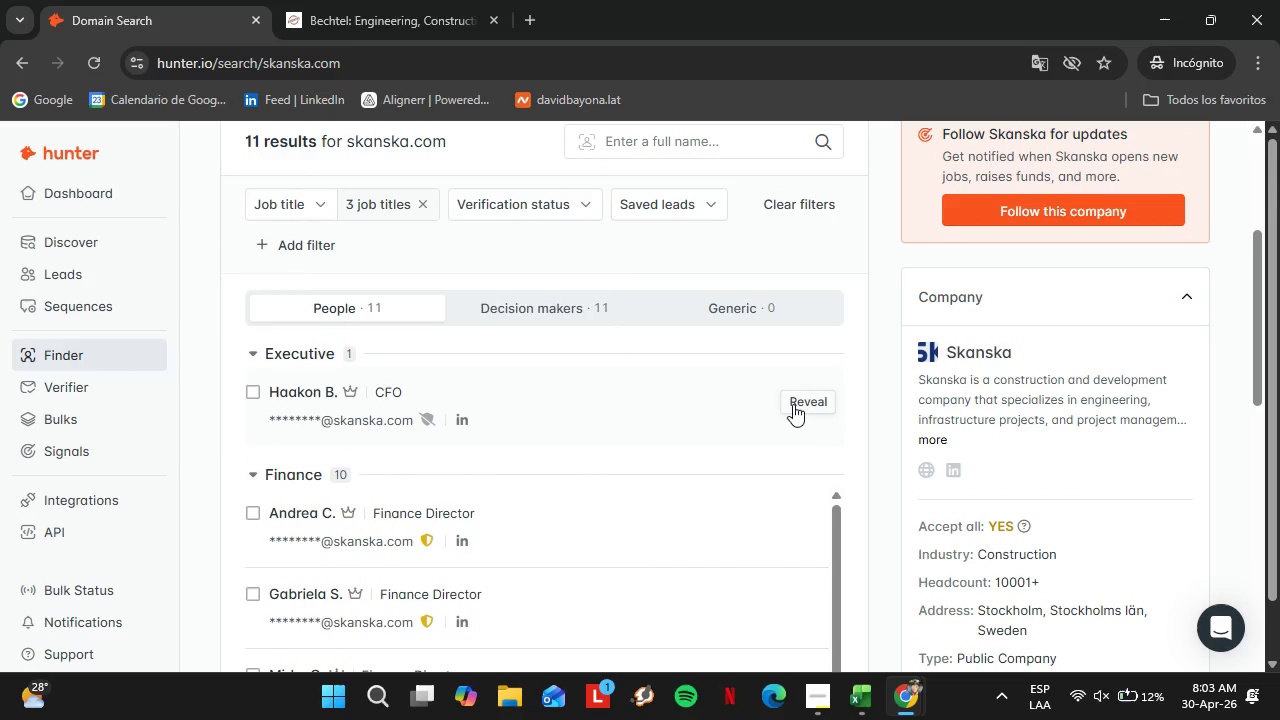 
left_click([794, 404])
 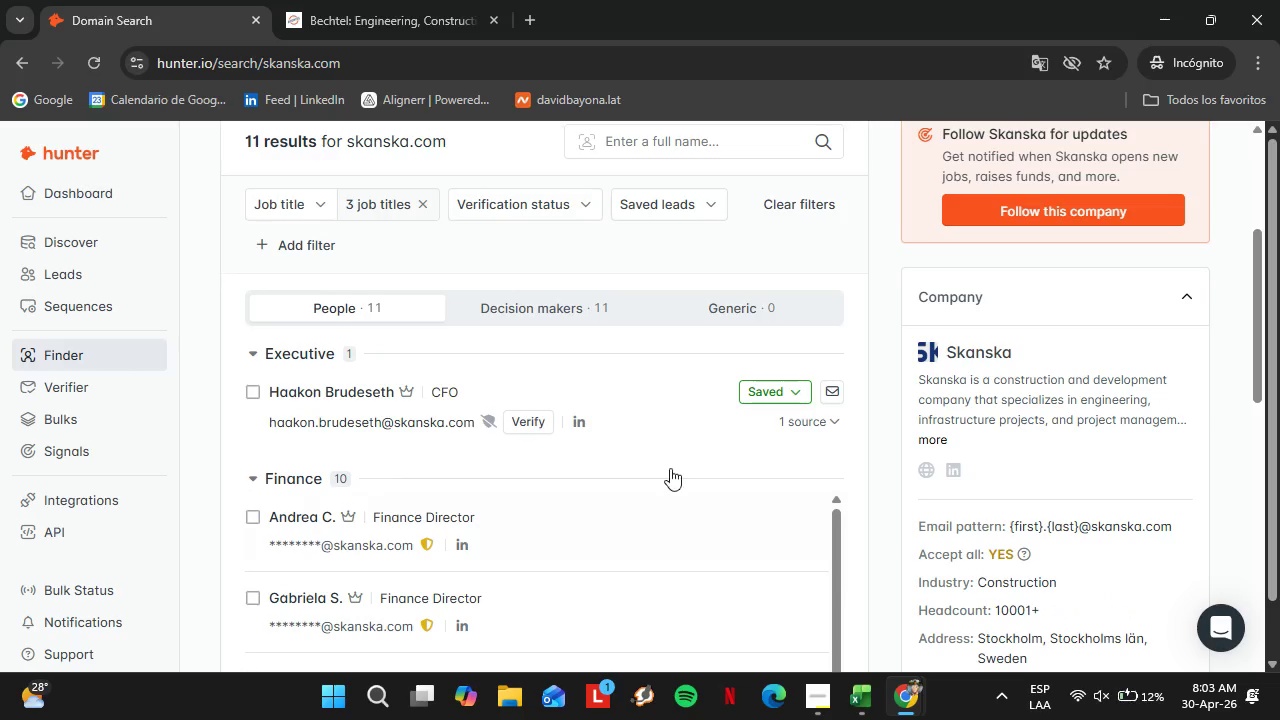 
left_click([535, 414])
 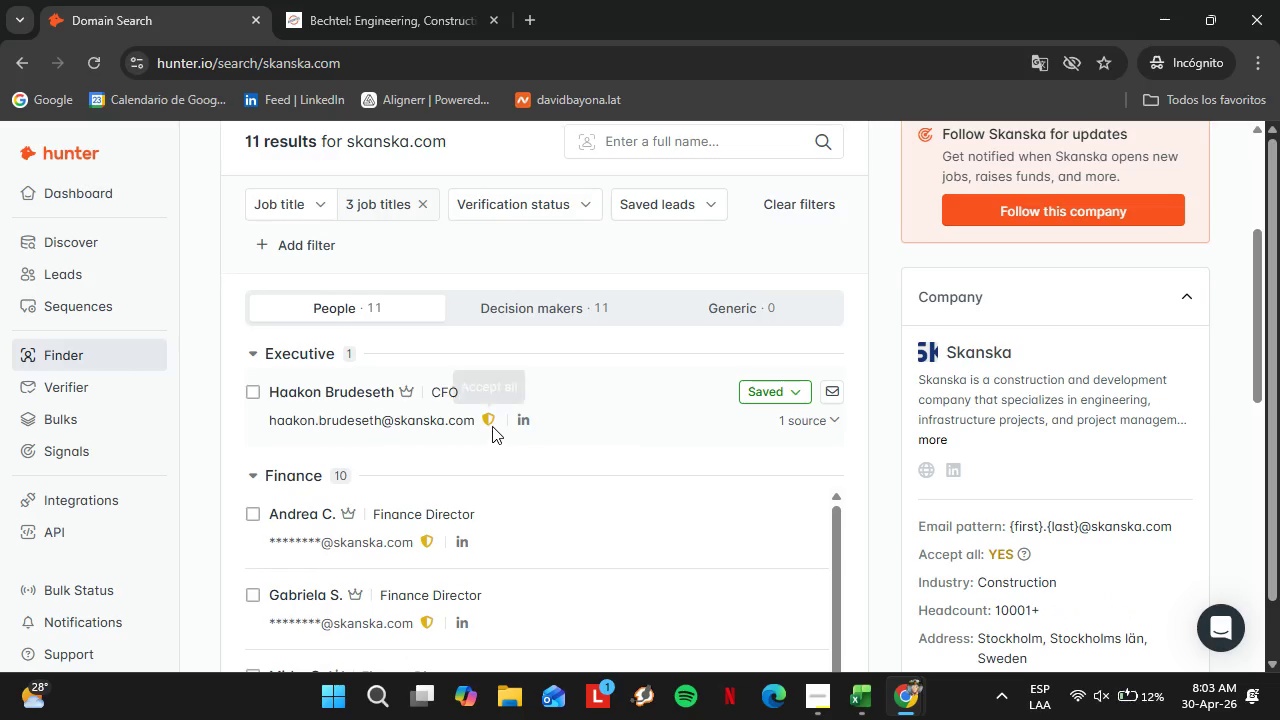 
left_click_drag(start_coordinate=[390, 363], to_coordinate=[249, 383])
 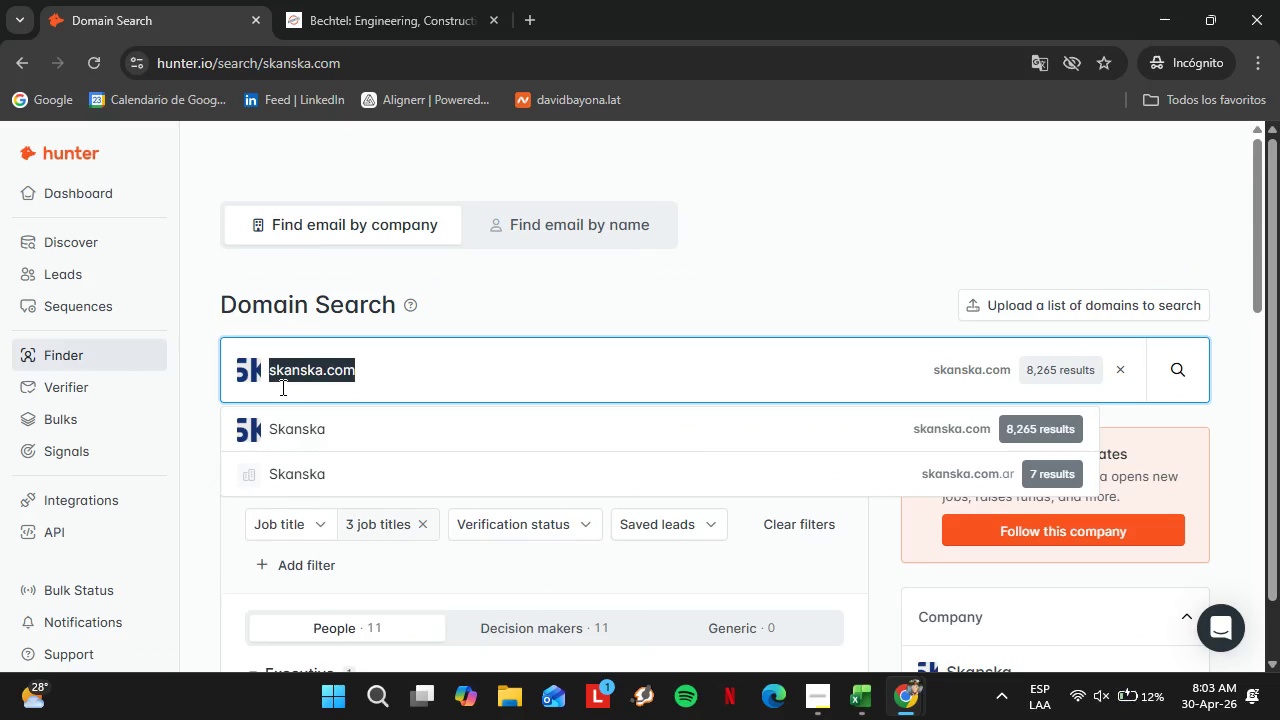 
scroll: coordinate [522, 427], scroll_direction: up, amount: 4.0
 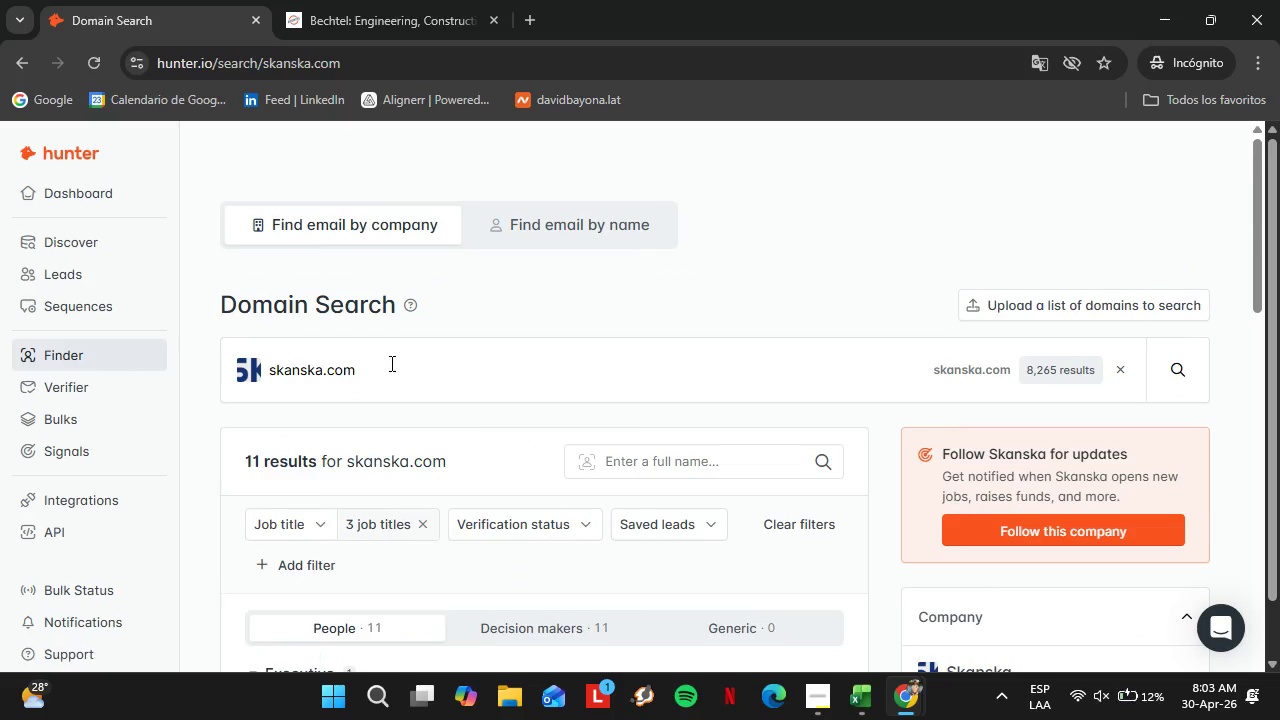 
type(dpr.com)
 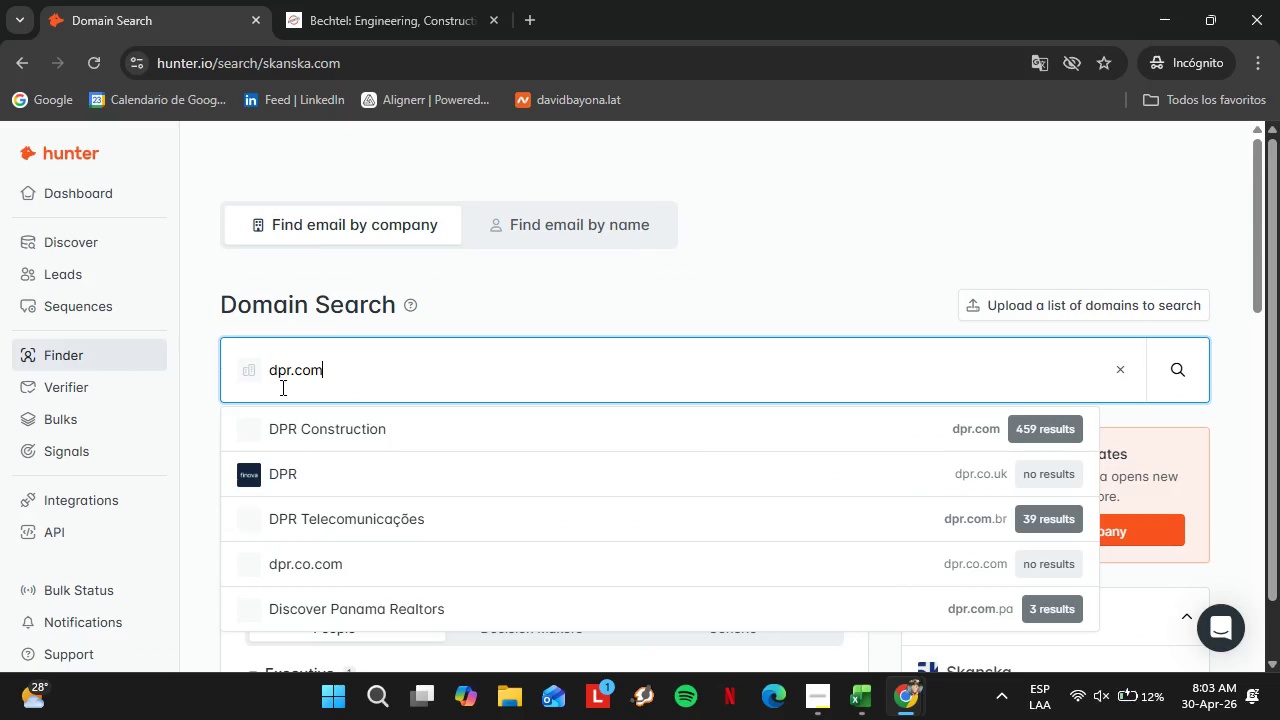 
key(Enter)
 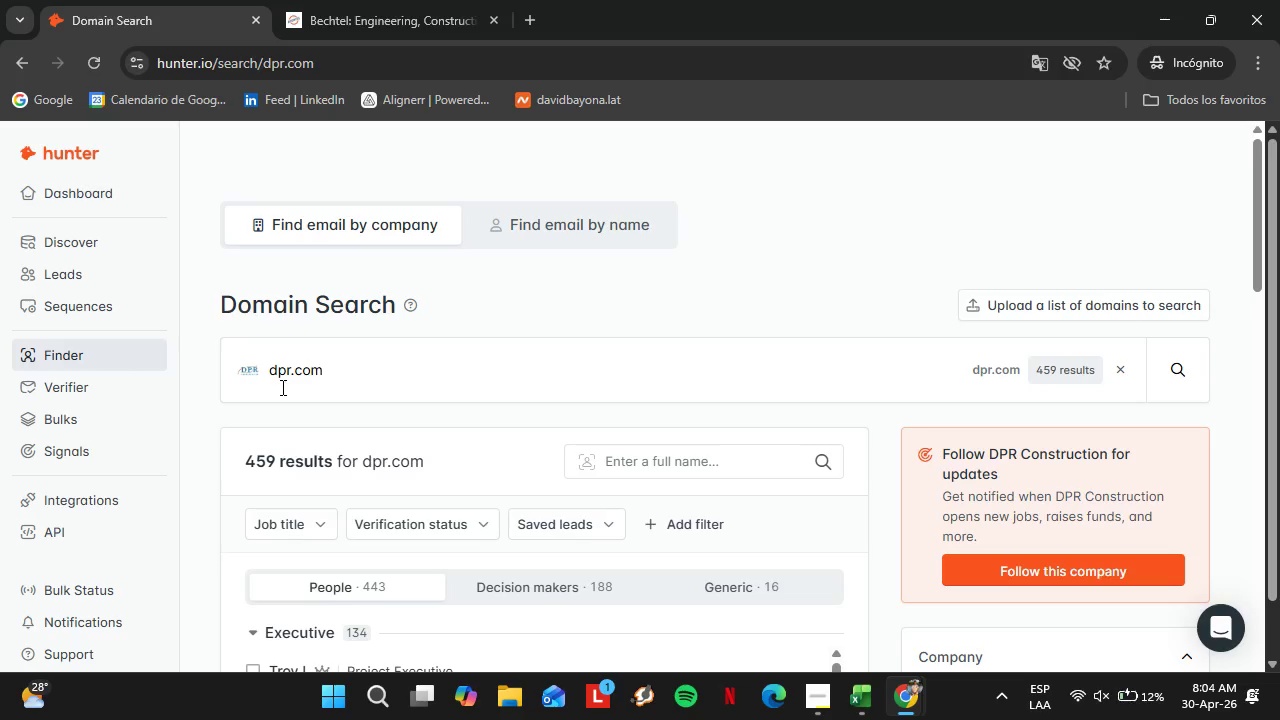 
scroll: coordinate [477, 314], scroll_direction: down, amount: 6.0
 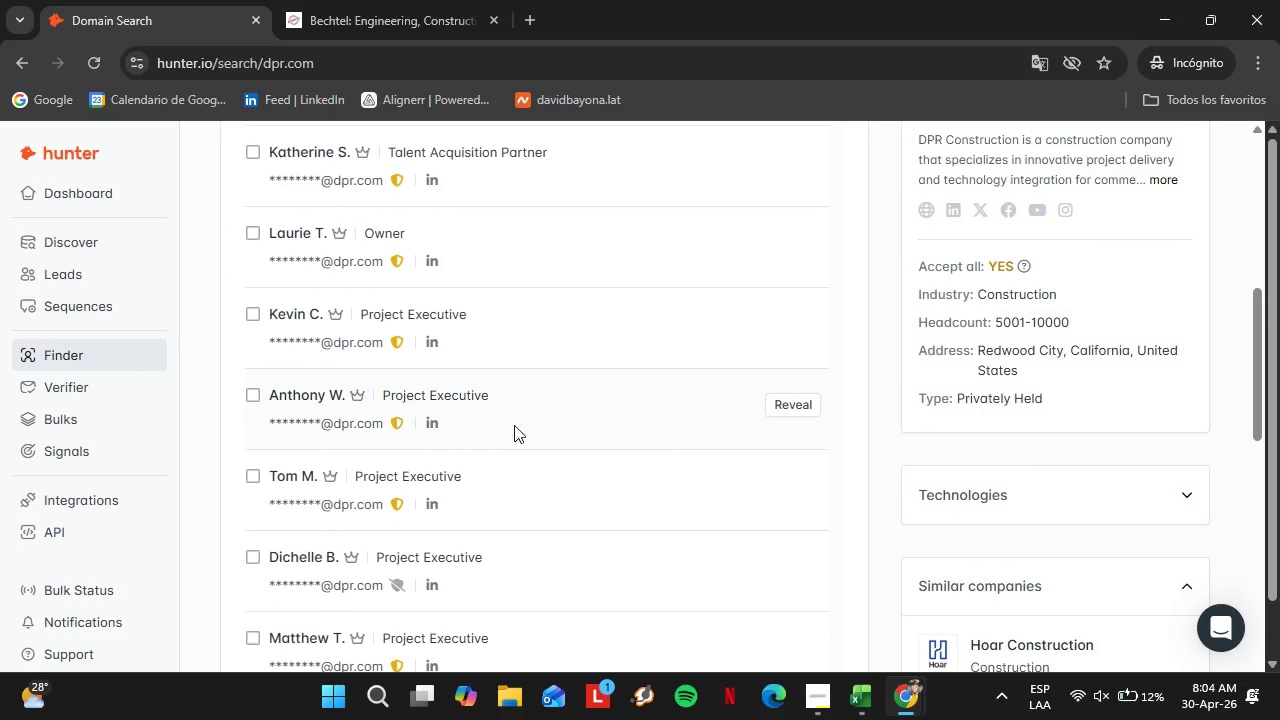 
scroll: coordinate [516, 503], scroll_direction: up, amount: 9.0
 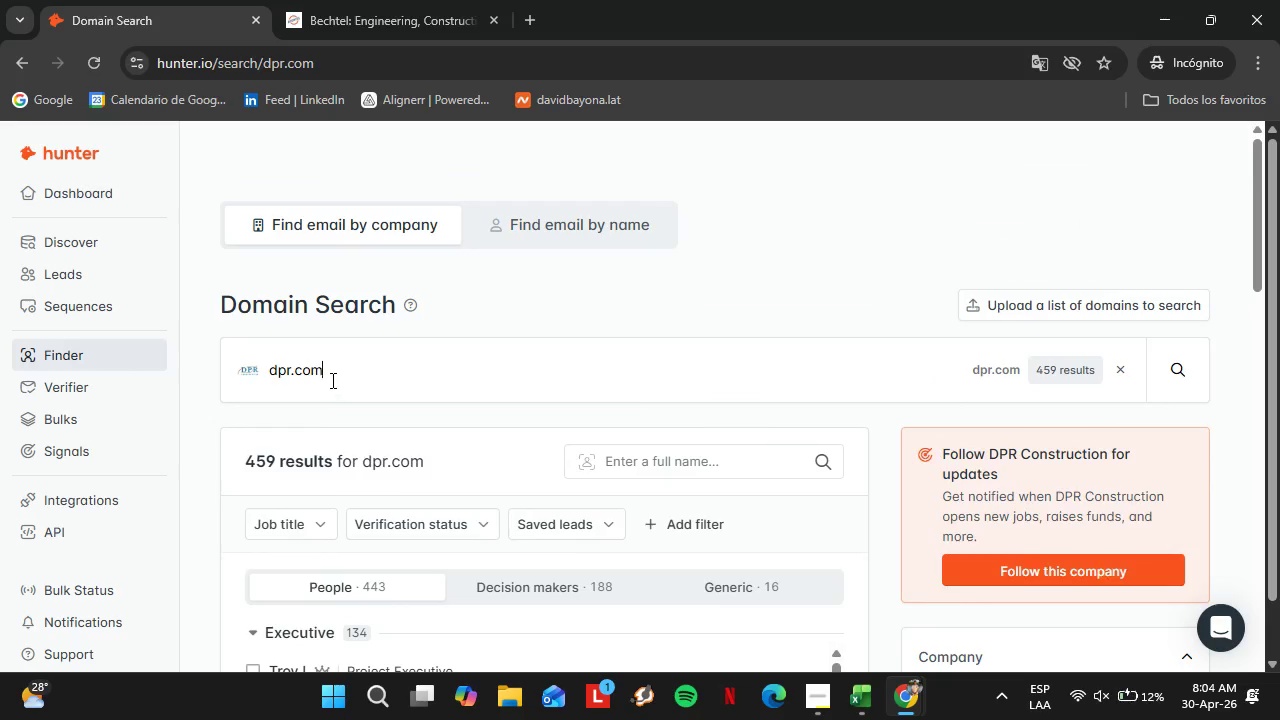 
left_click_drag(start_coordinate=[334, 380], to_coordinate=[220, 402])
 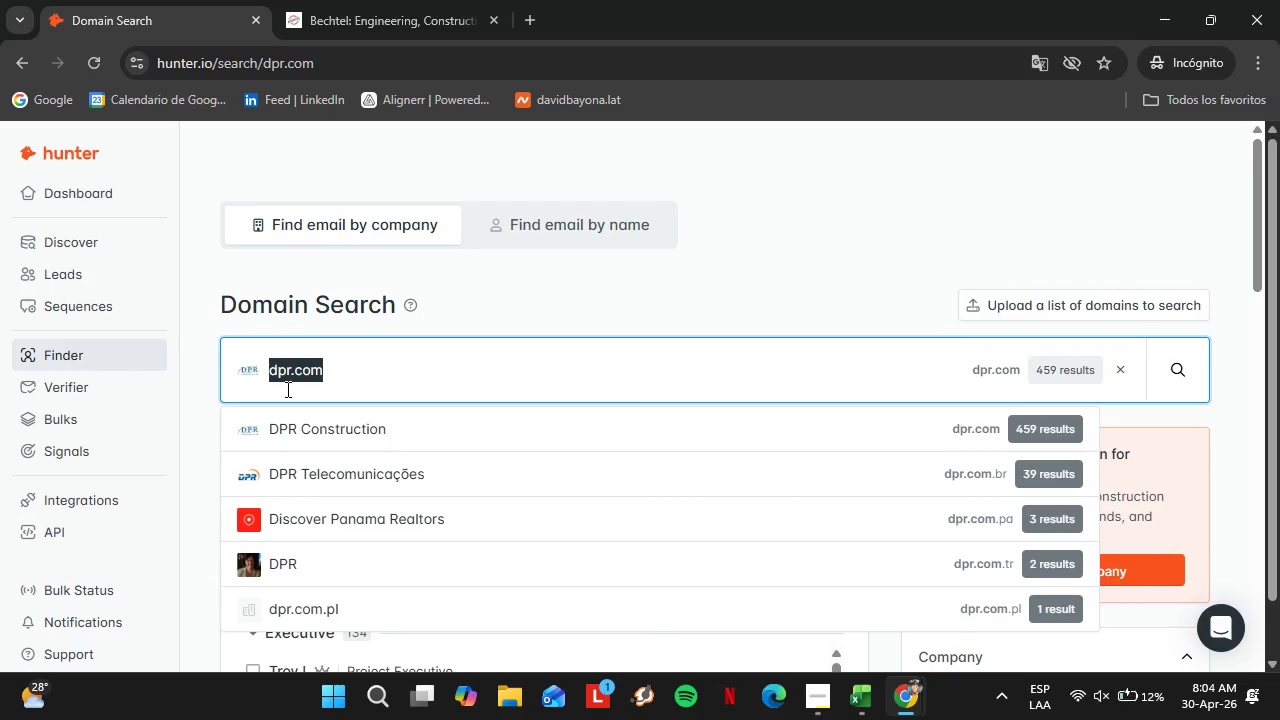 
type(clarkcon)
 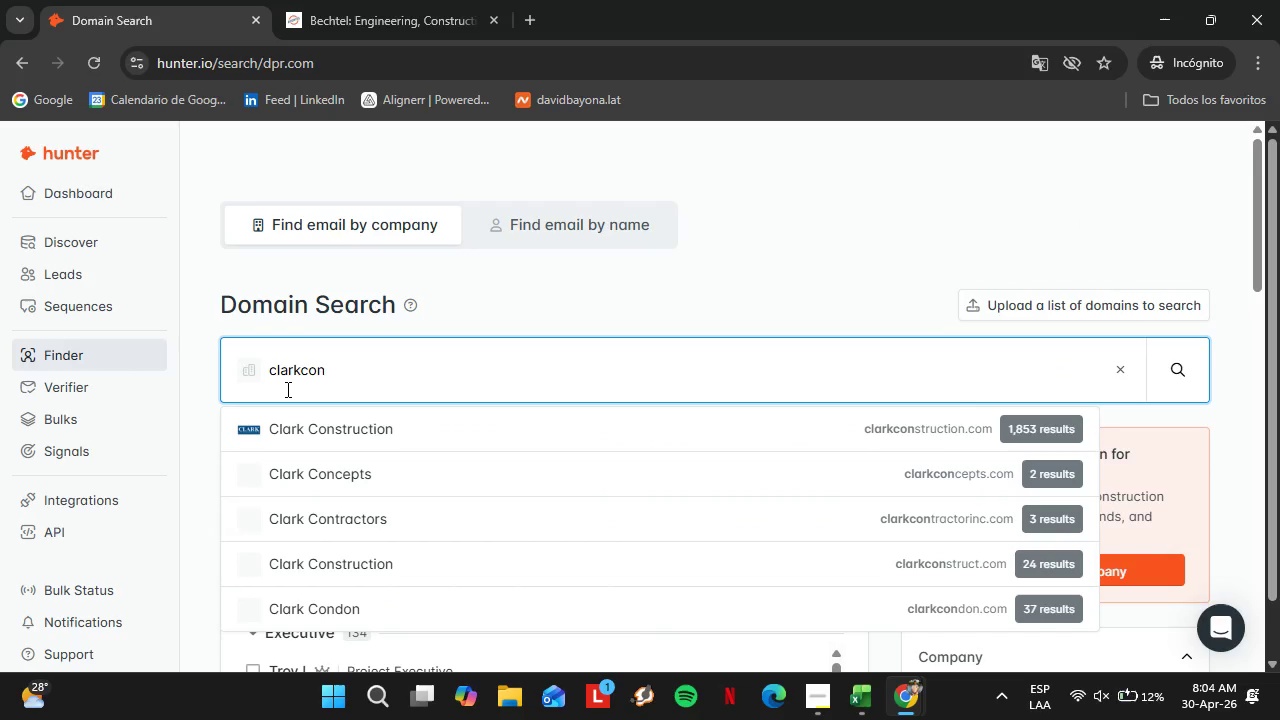 
key(ArrowDown)
 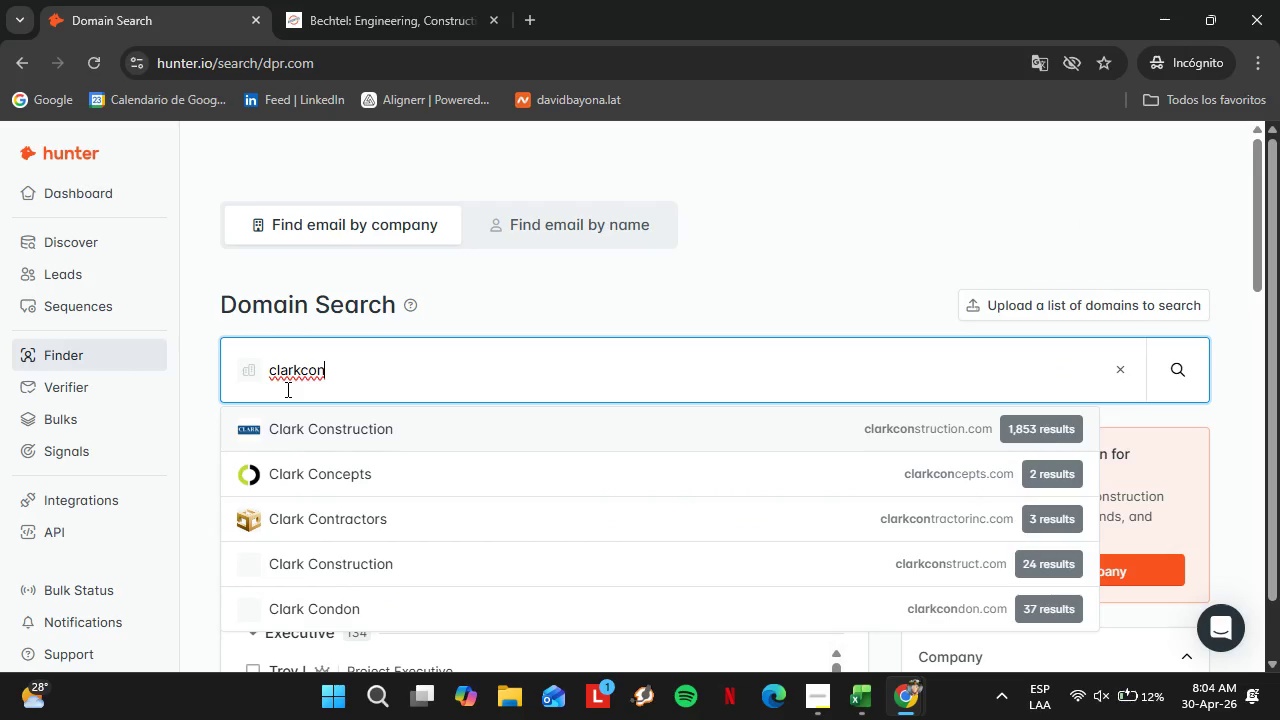 
key(Enter)
 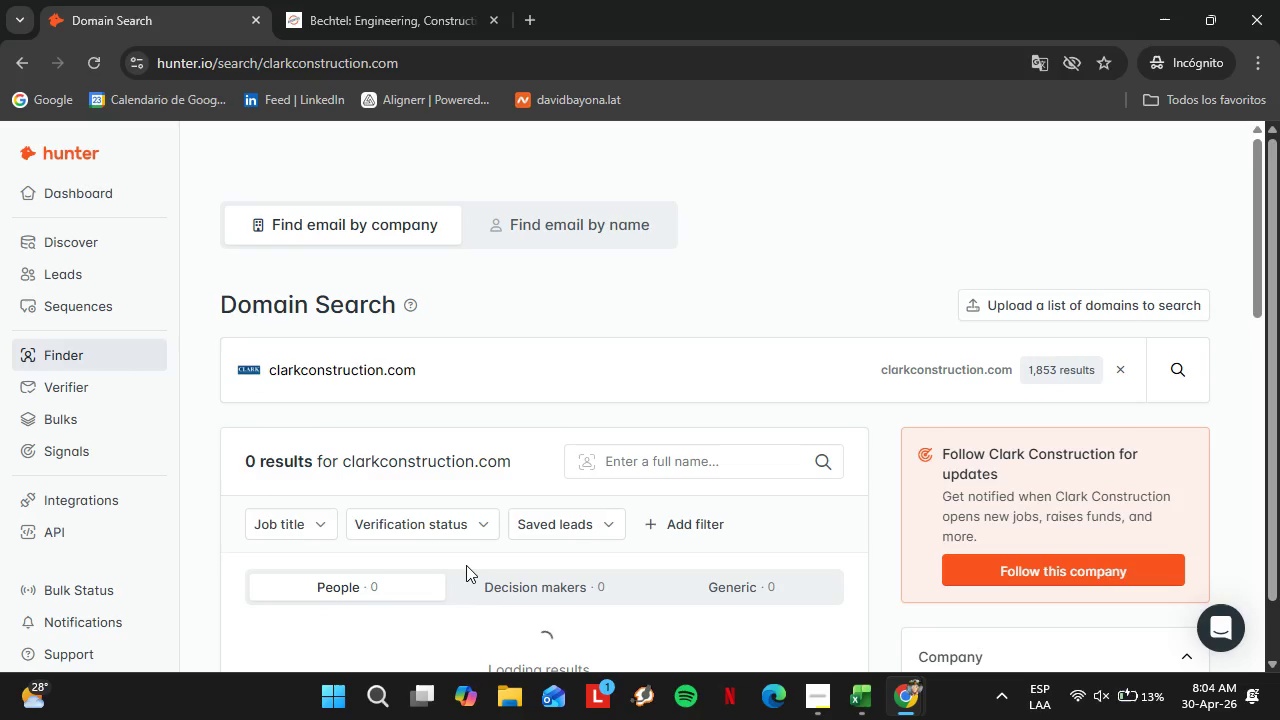 
scroll: coordinate [470, 563], scroll_direction: down, amount: 4.0
 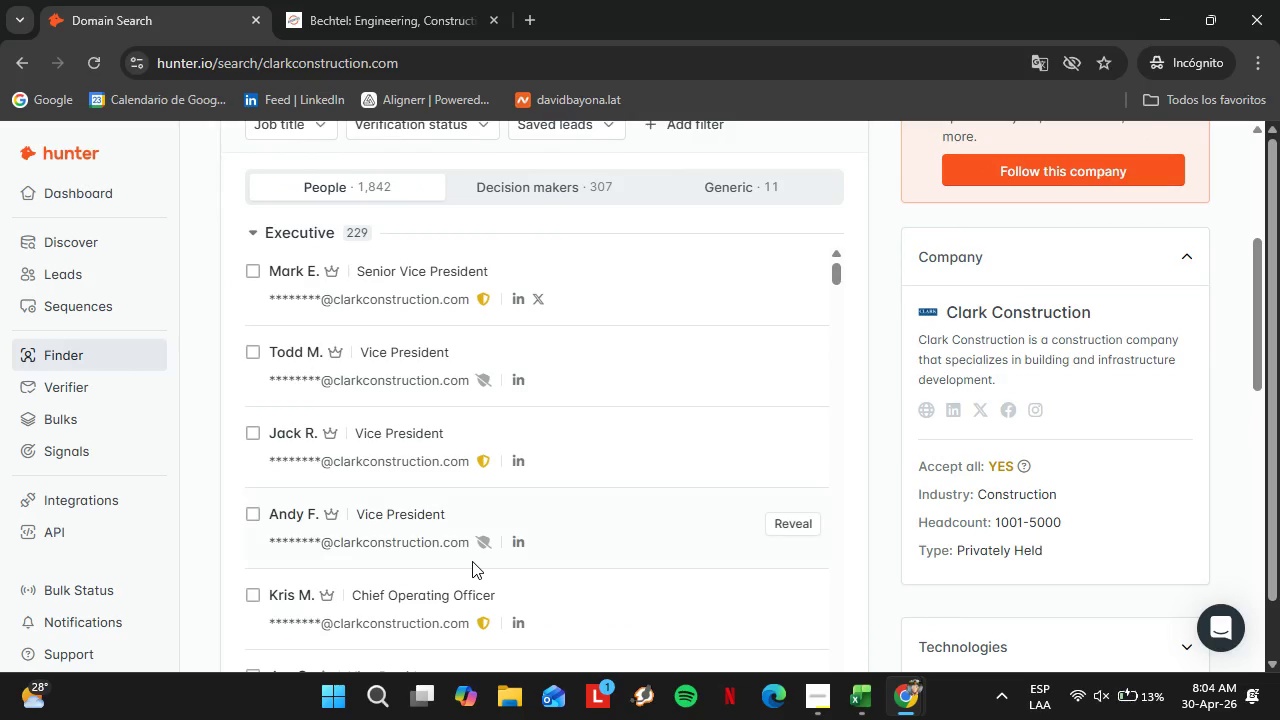 
scroll: coordinate [472, 561], scroll_direction: up, amount: 2.0
 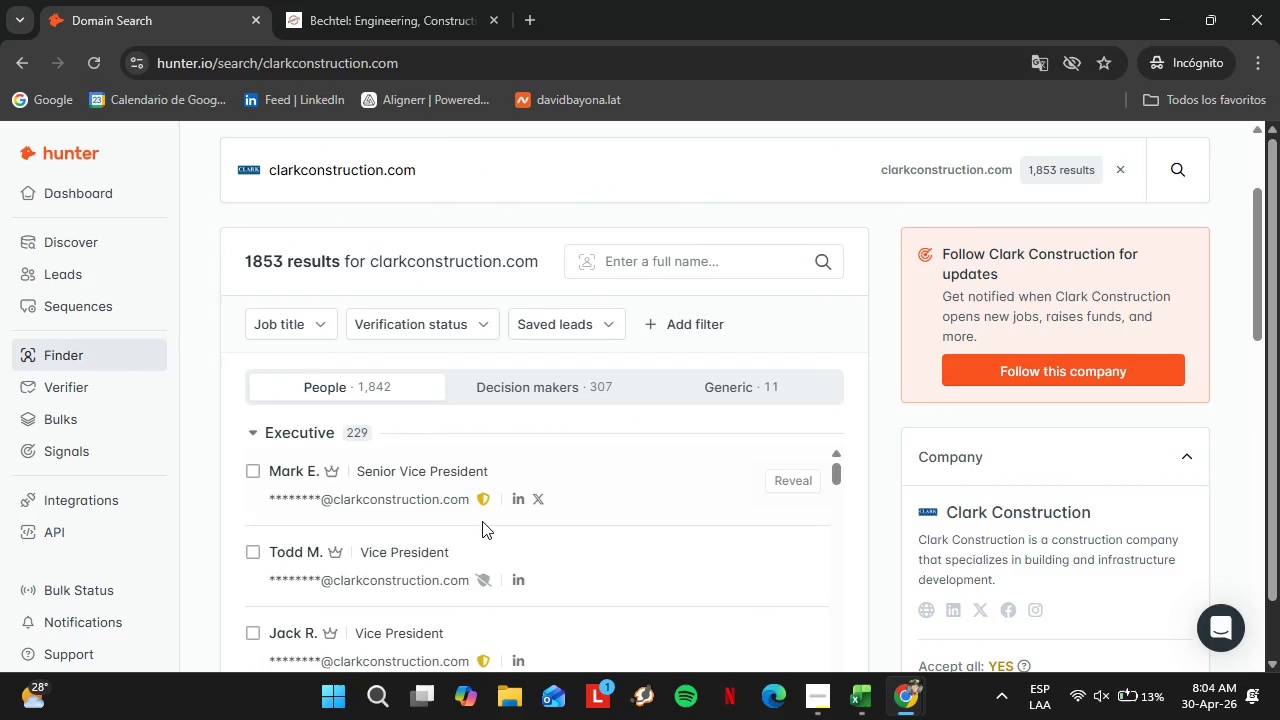 
scroll: coordinate [480, 505], scroll_direction: down, amount: 31.0
 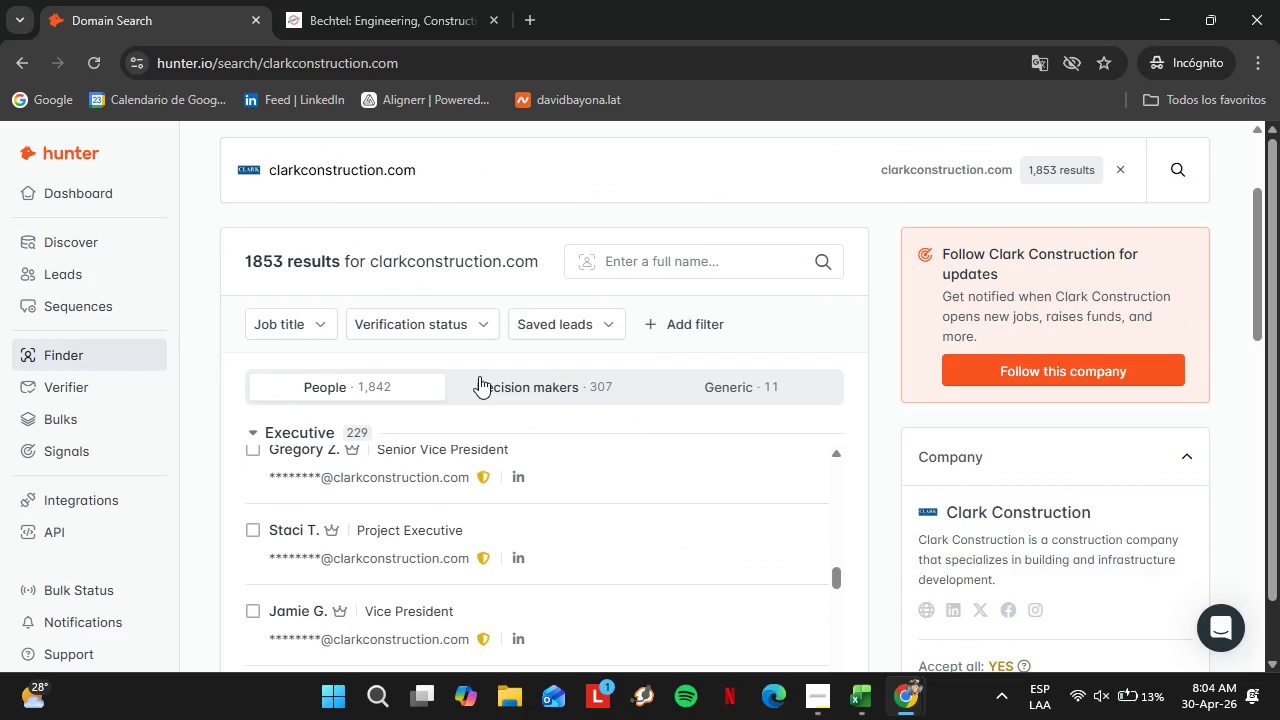 
scroll: coordinate [482, 372], scroll_direction: up, amount: 3.0
 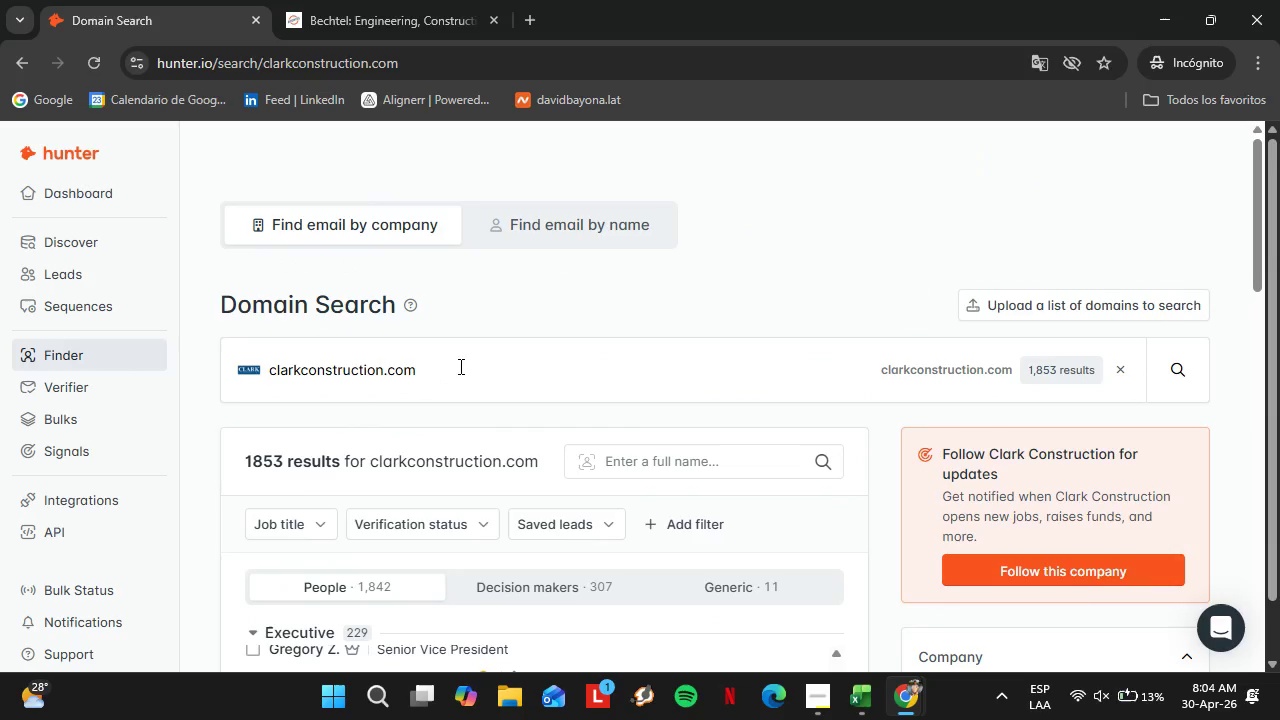 
left_click_drag(start_coordinate=[459, 366], to_coordinate=[212, 398])
 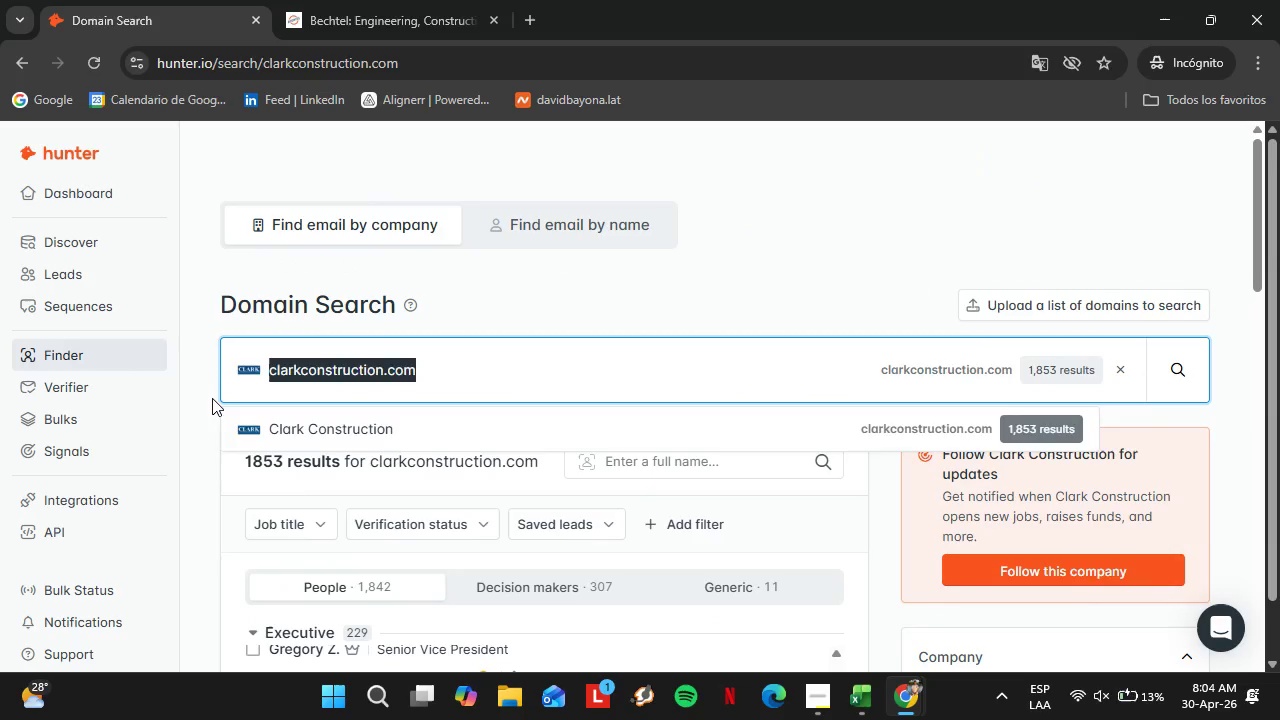 
type(gilbaneco.com)
 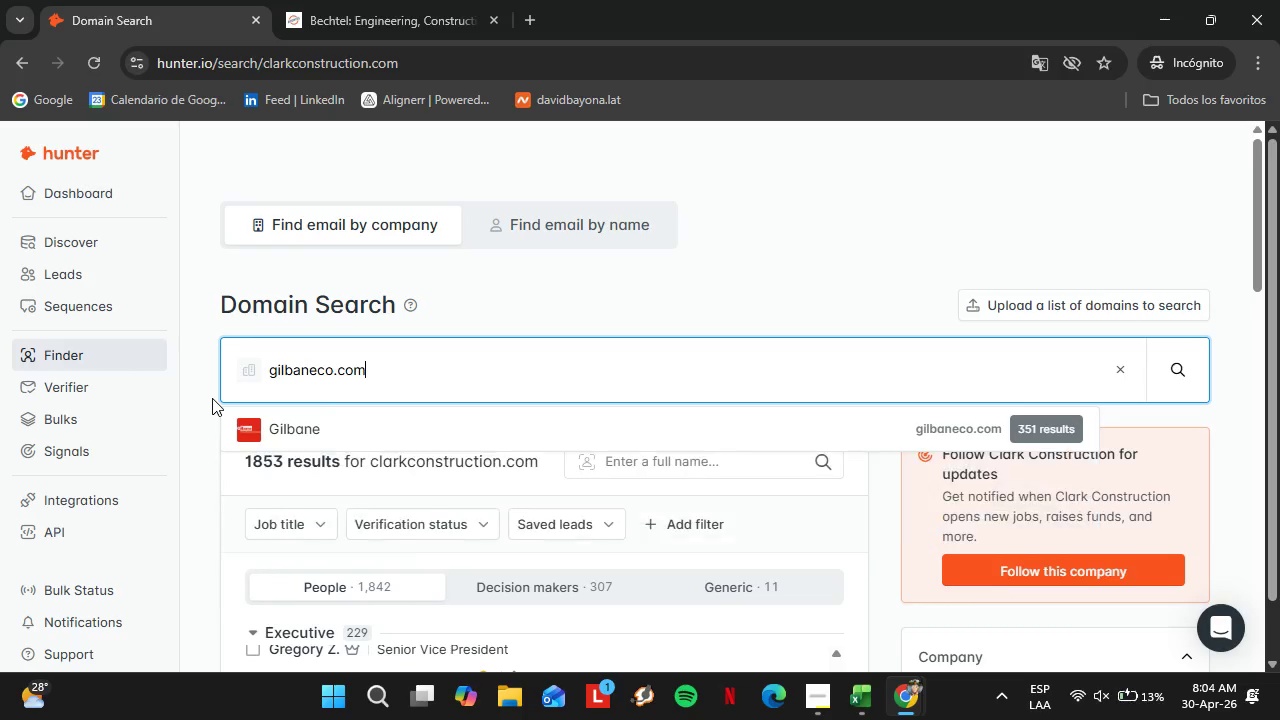 
key(Enter)
 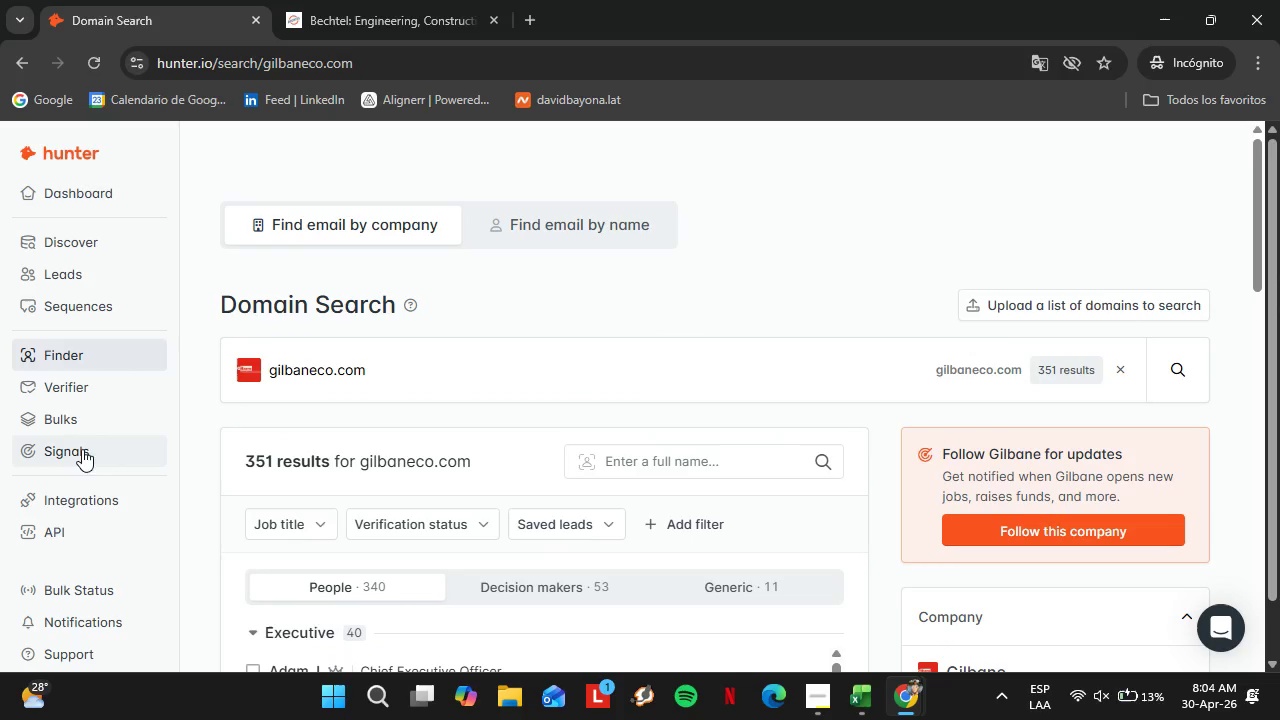 
scroll: coordinate [575, 388], scroll_direction: down, amount: 1.0
 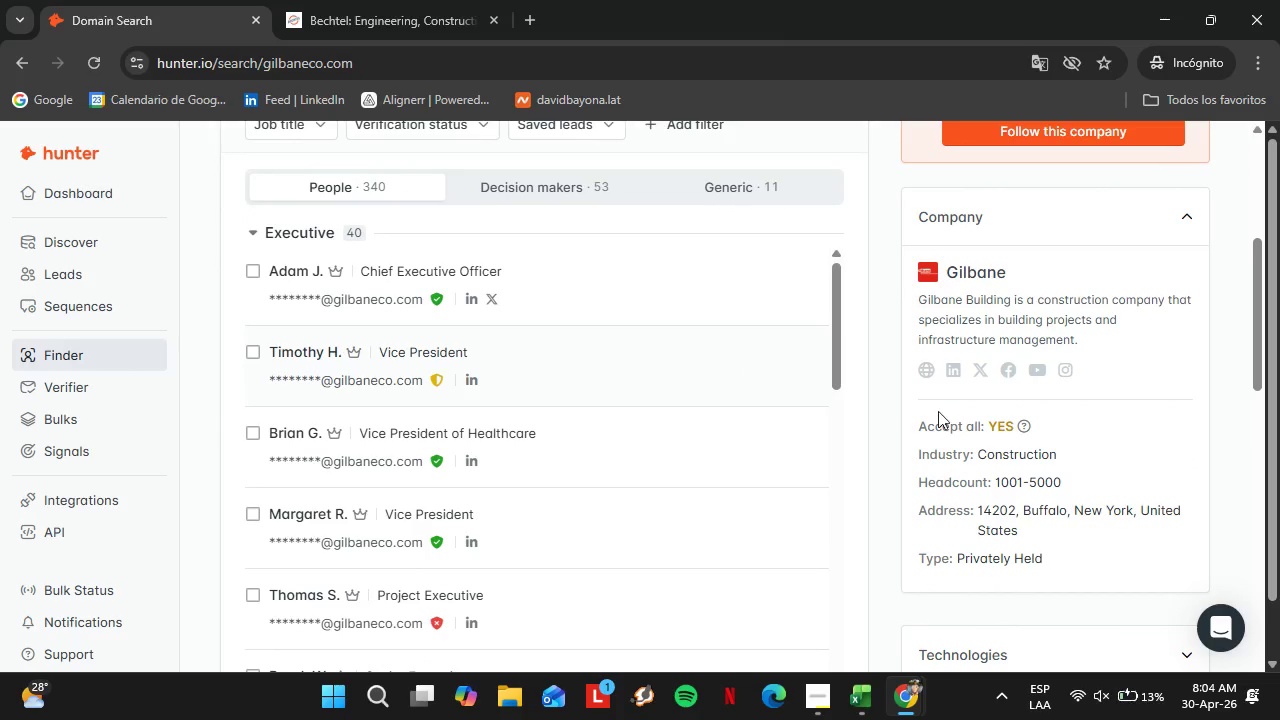 
scroll: coordinate [520, 375], scroll_direction: up, amount: 3.0
 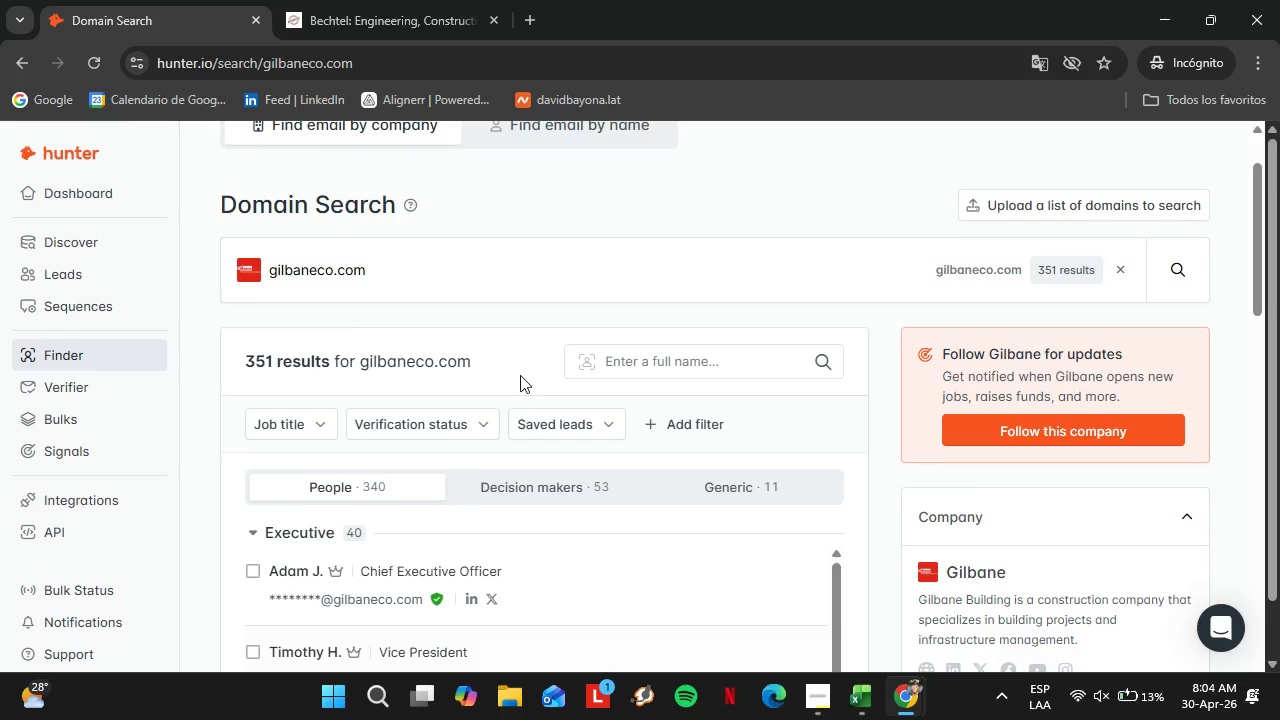 
scroll: coordinate [520, 375], scroll_direction: down, amount: 4.0
 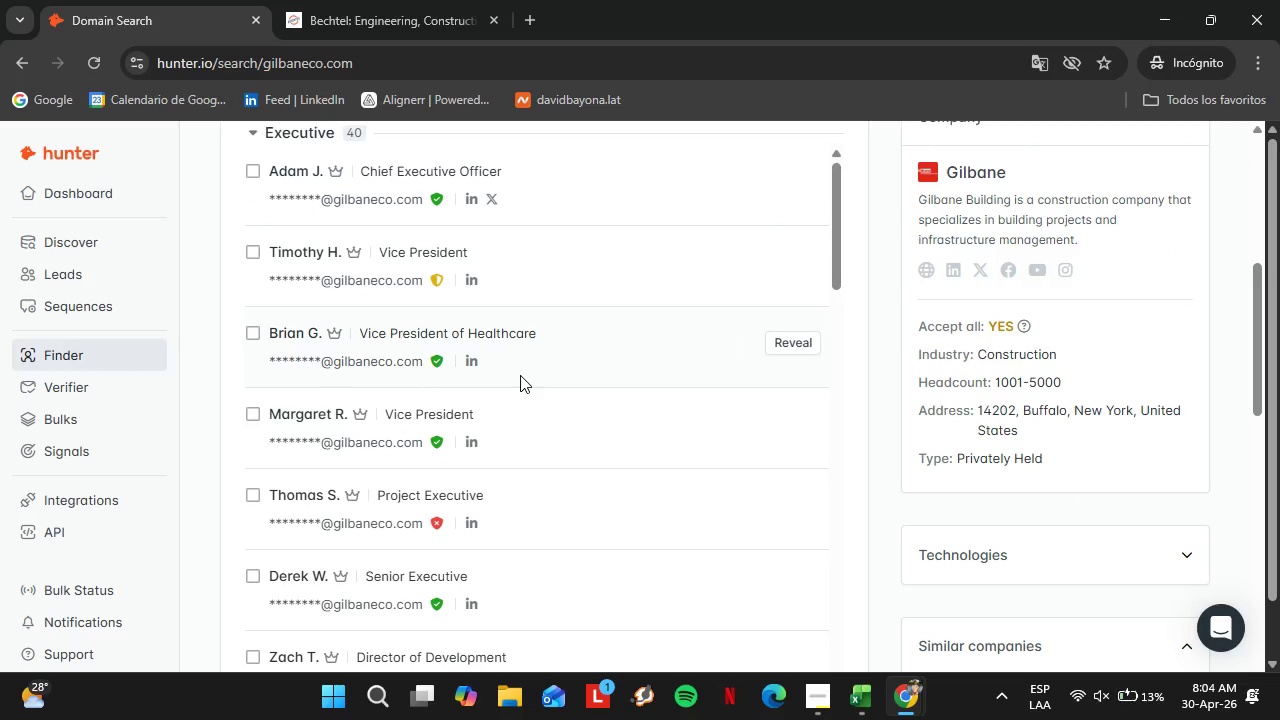 
scroll: coordinate [520, 375], scroll_direction: up, amount: 3.0
 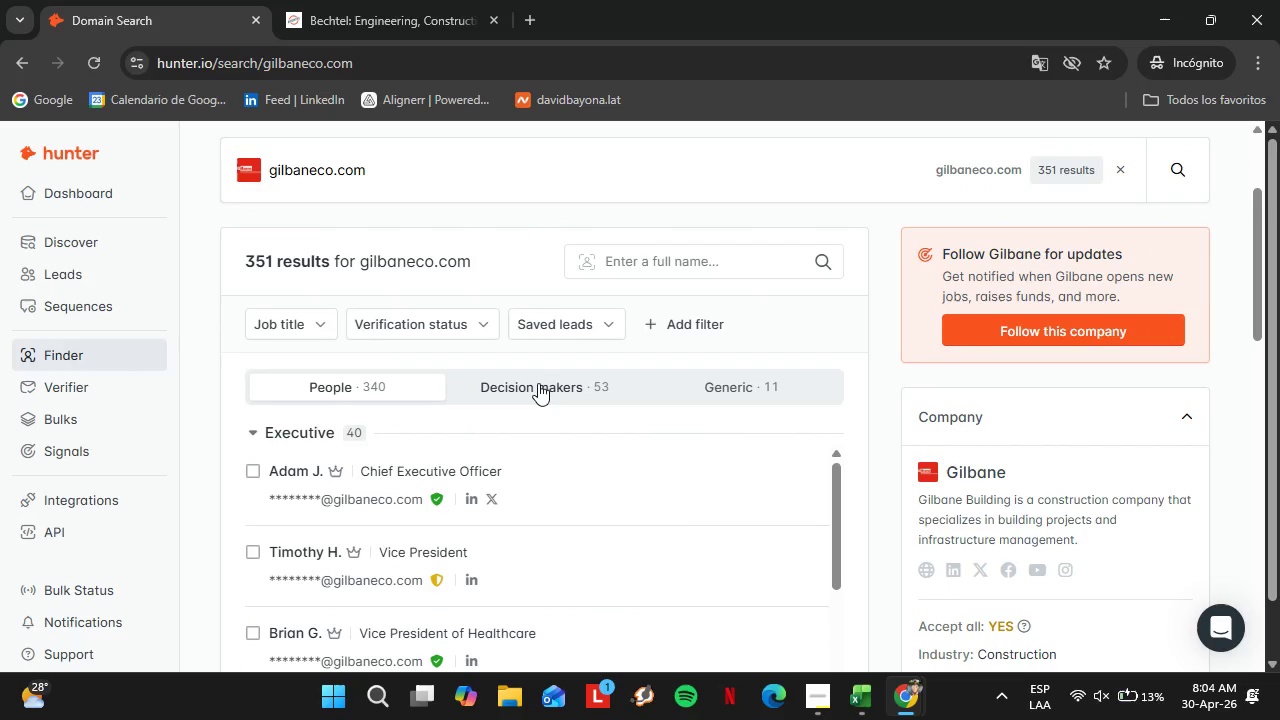 
left_click([538, 383])
 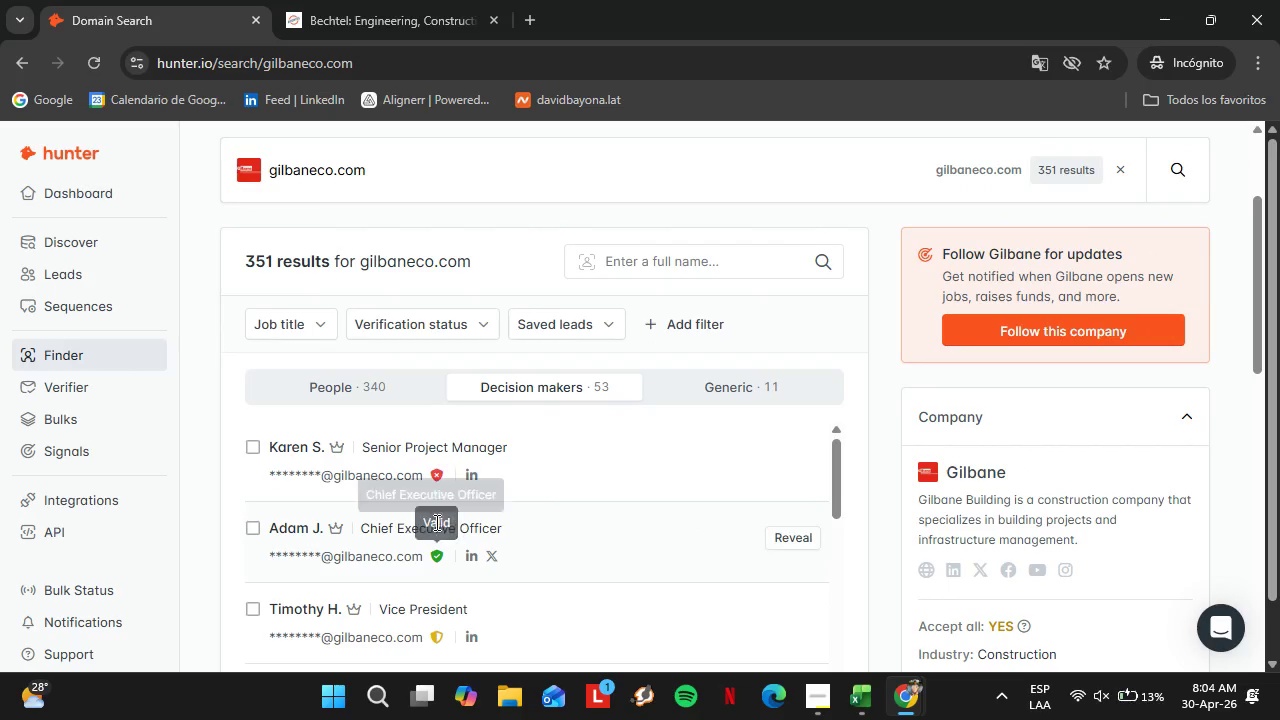 
scroll: coordinate [665, 477], scroll_direction: down, amount: 9.0
 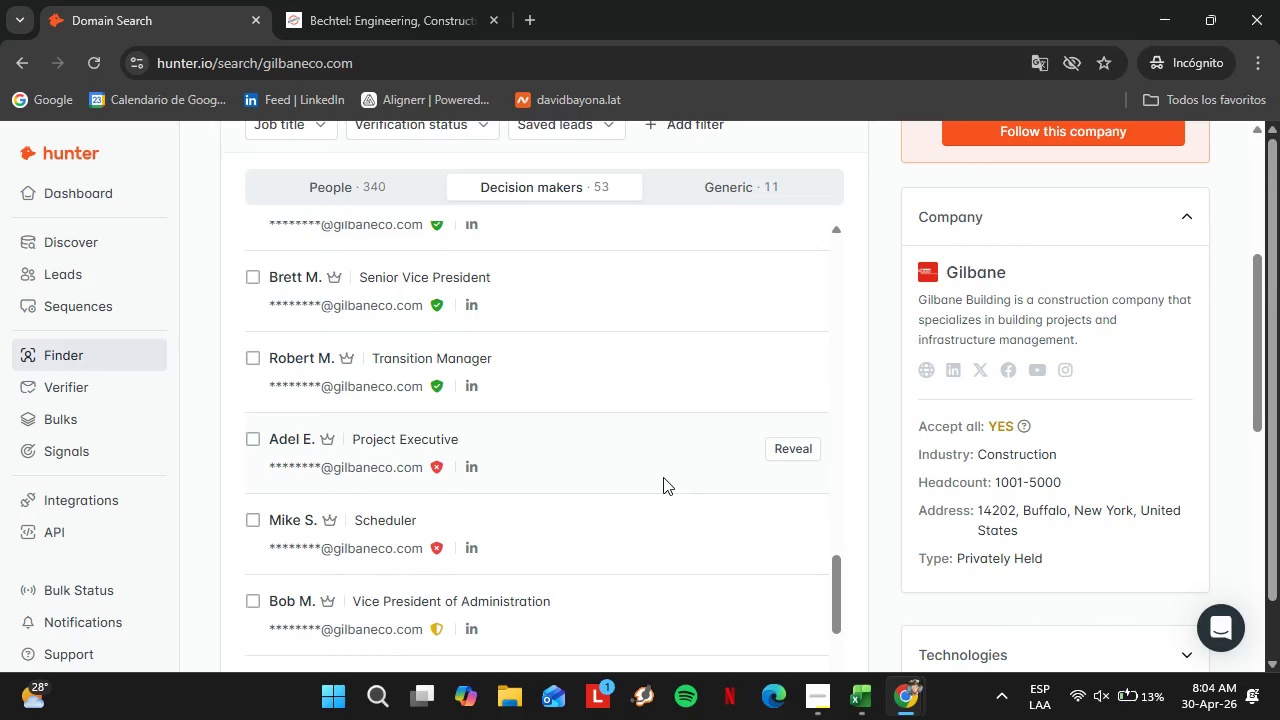 
scroll: coordinate [663, 477], scroll_direction: down, amount: 9.0
 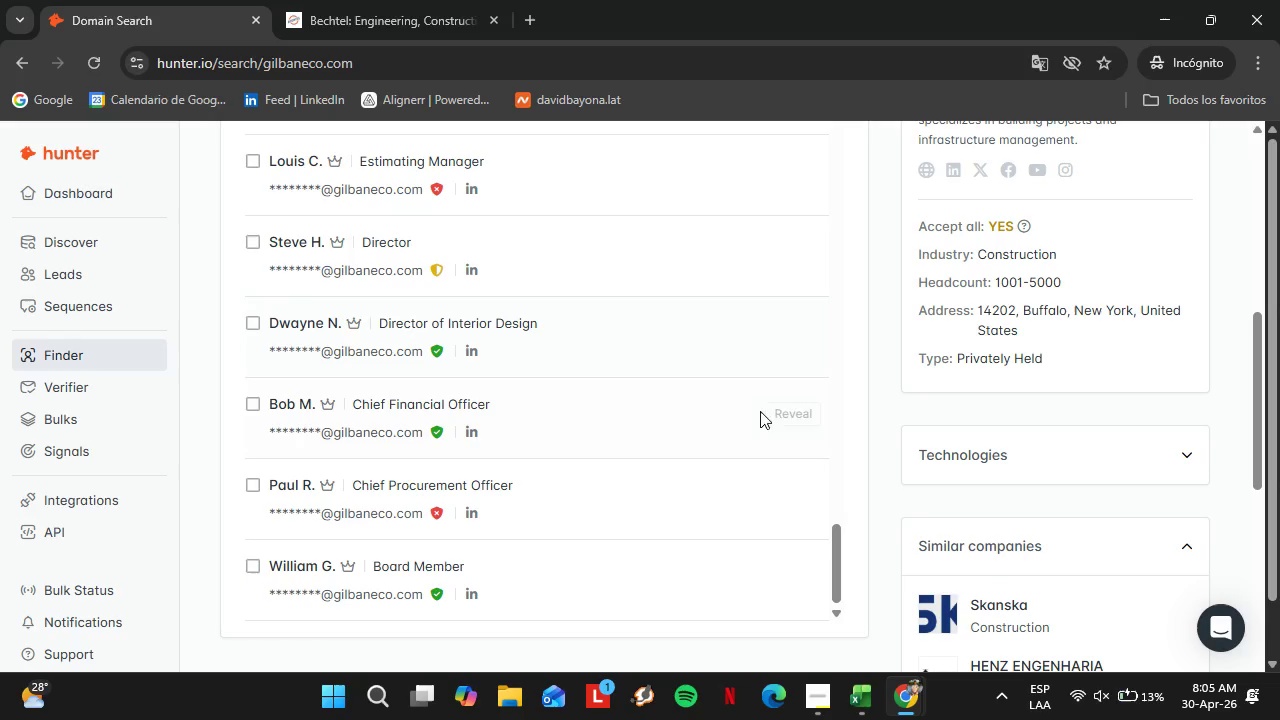 
left_click([792, 415])
 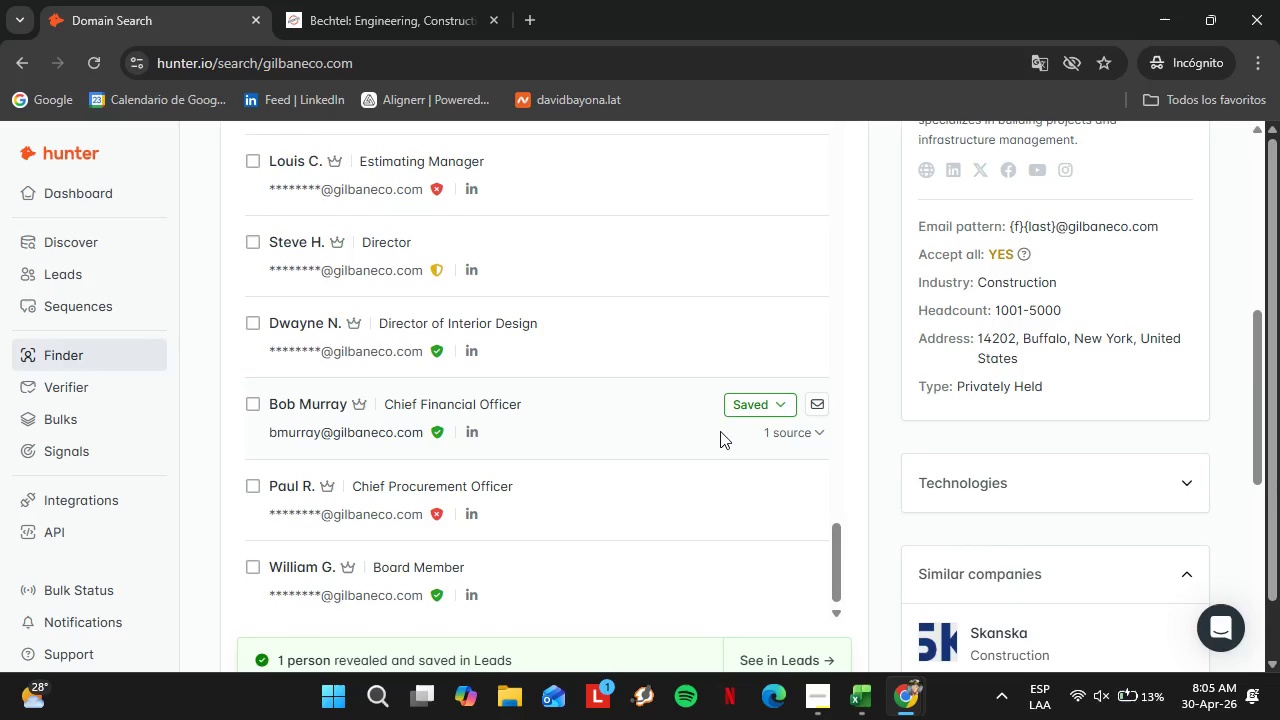 
left_click([741, 405])
 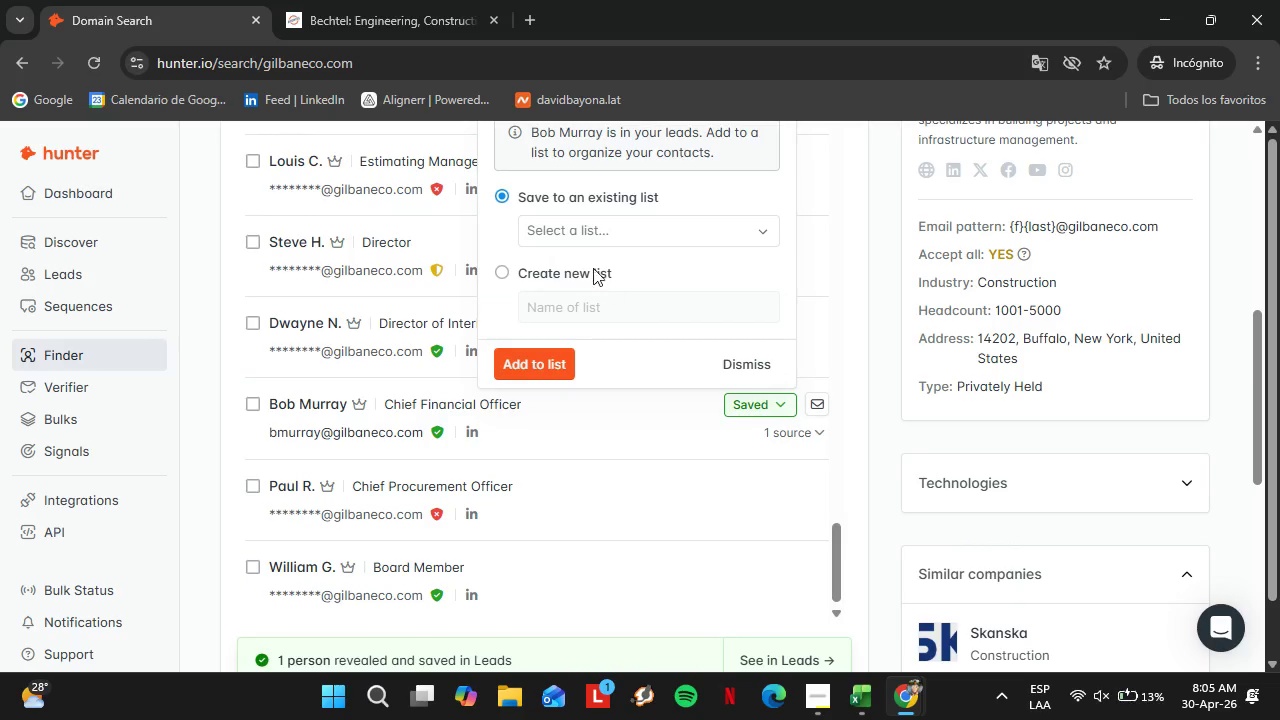 
left_click([581, 240])
 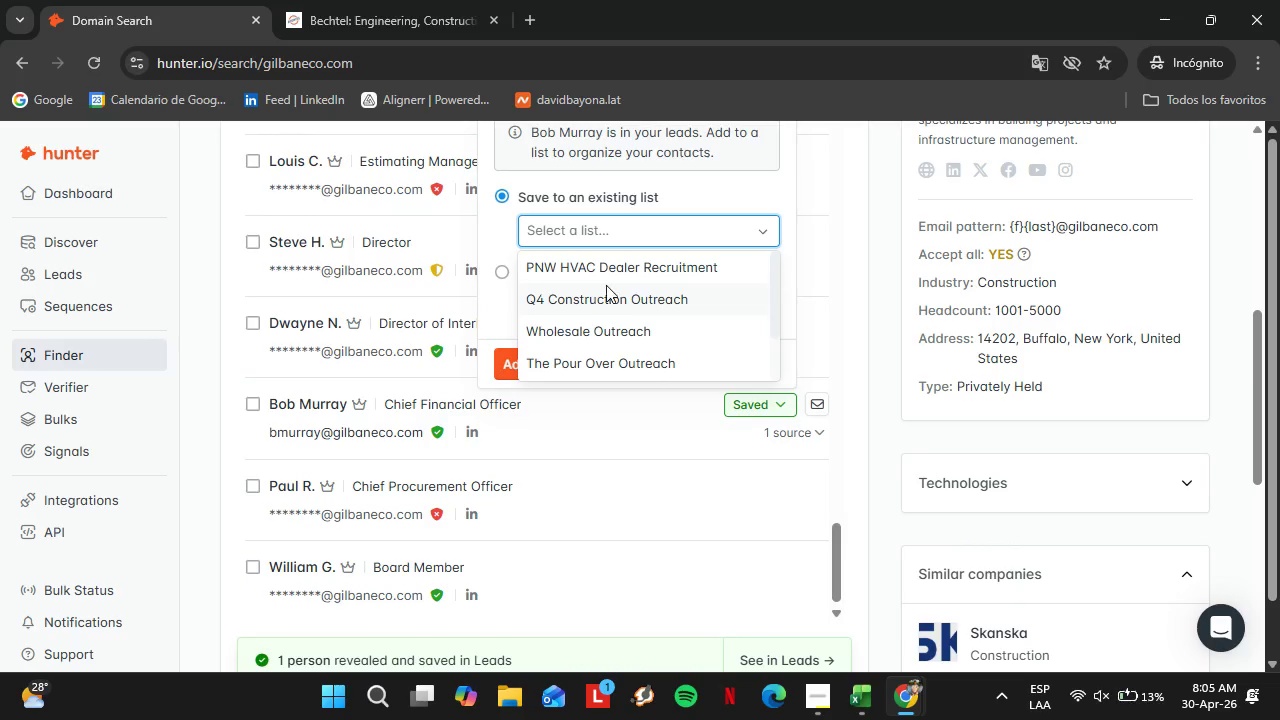 
left_click([607, 298])
 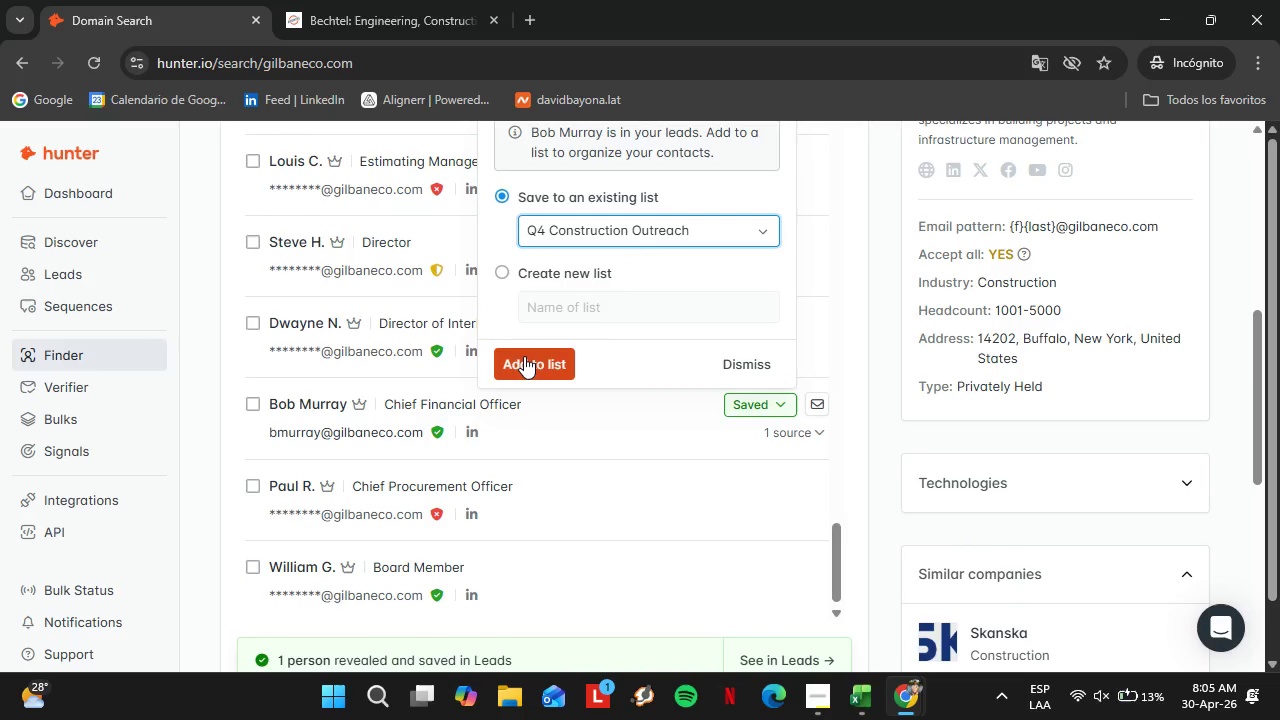 
left_click([524, 356])
 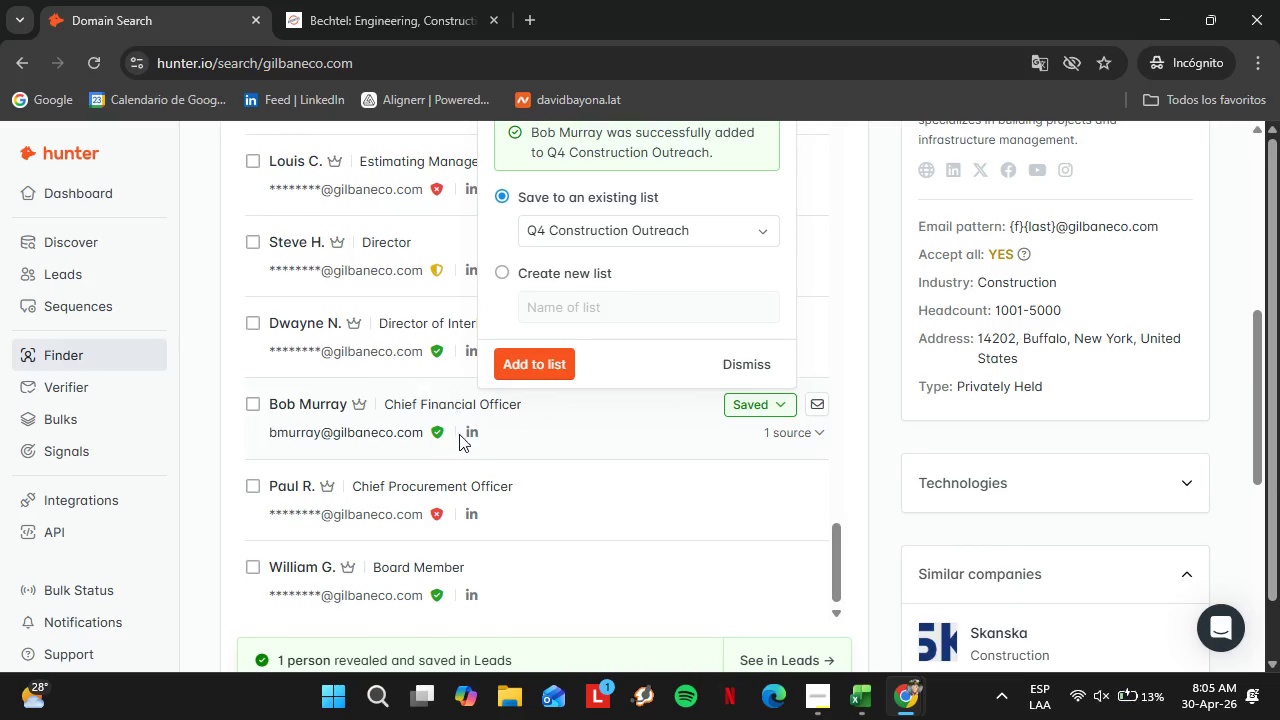 
right_click([471, 431])
 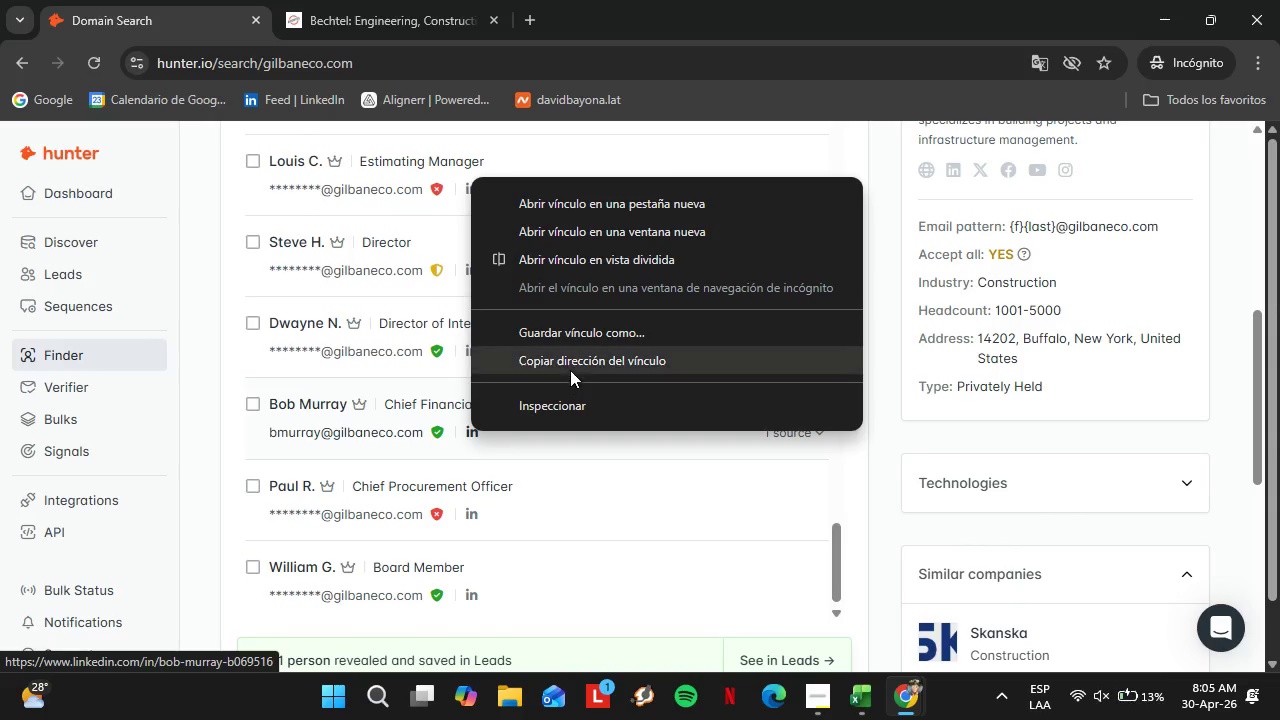 
left_click([570, 359])
 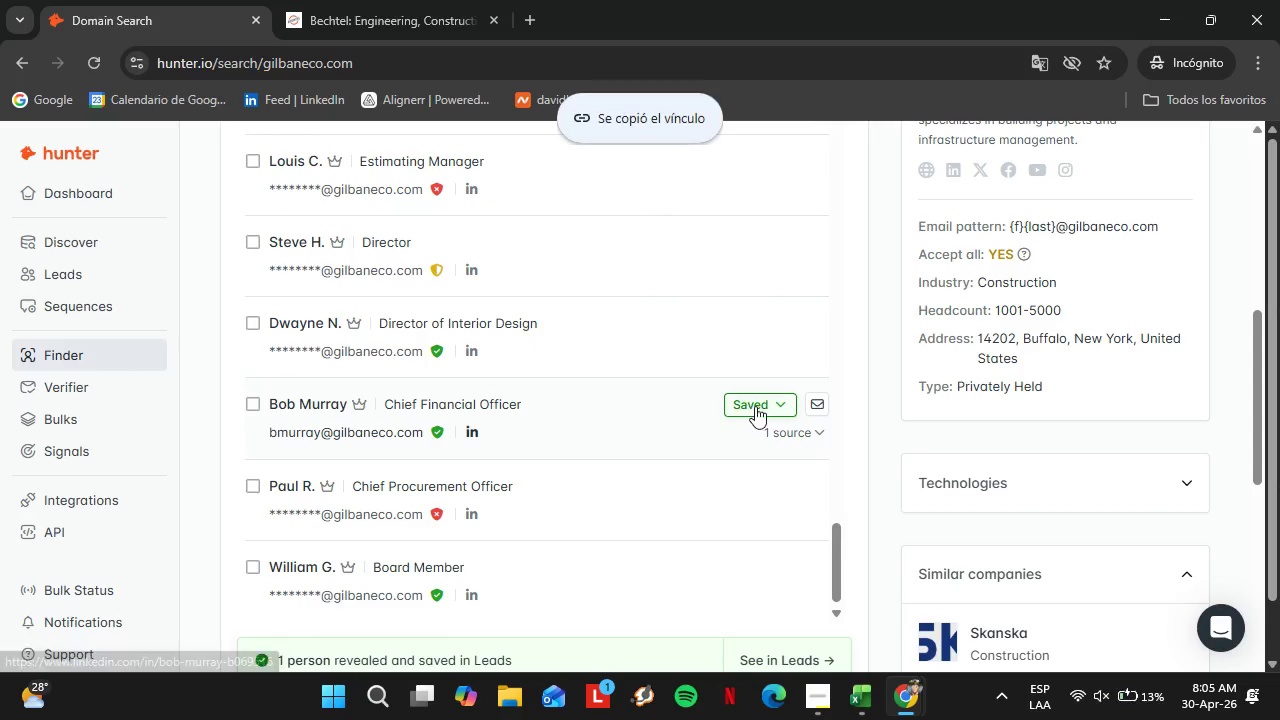 
left_click([755, 406])
 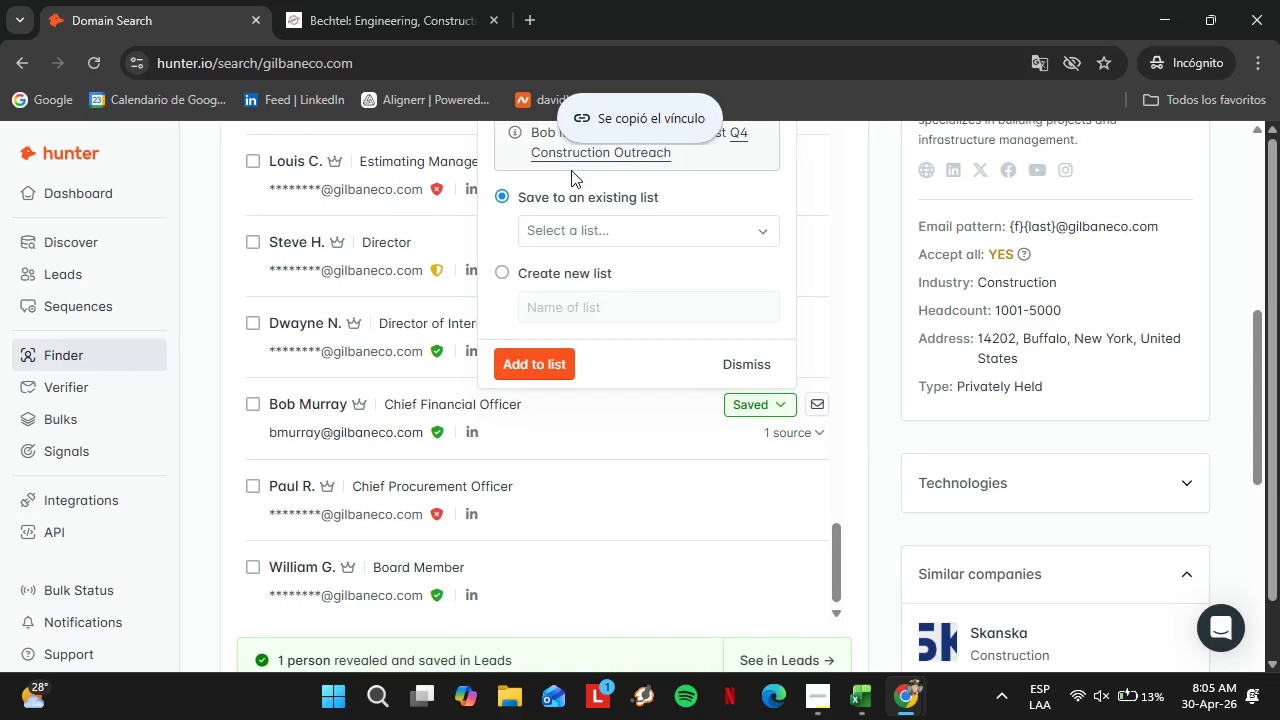 
left_click([571, 159])
 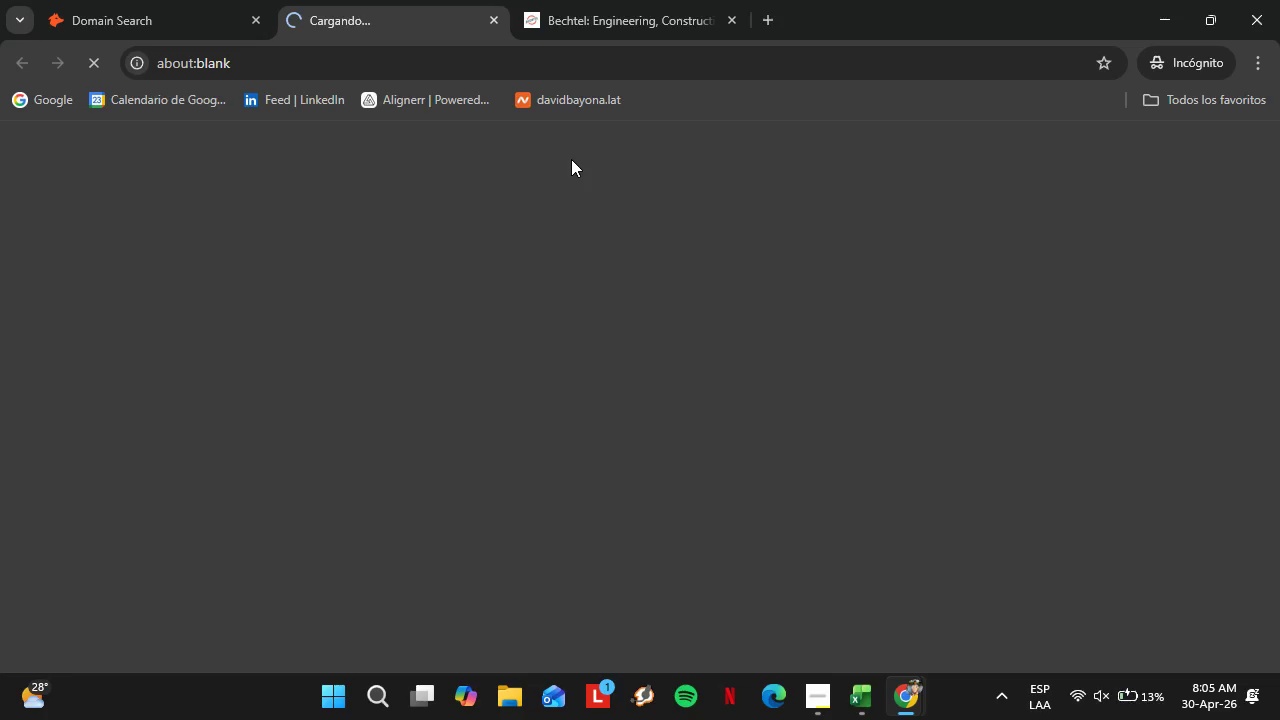 
mouse_move([477, 22])
 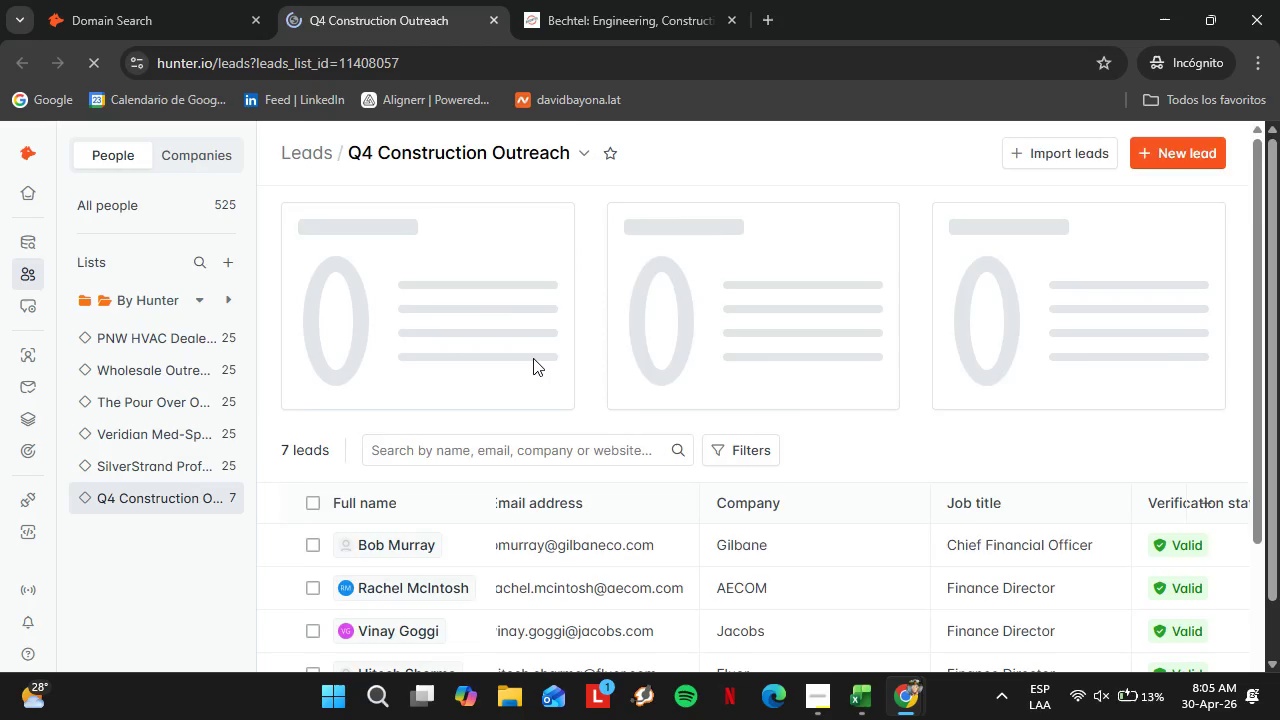 
scroll: coordinate [506, 561], scroll_direction: down, amount: 8.0
 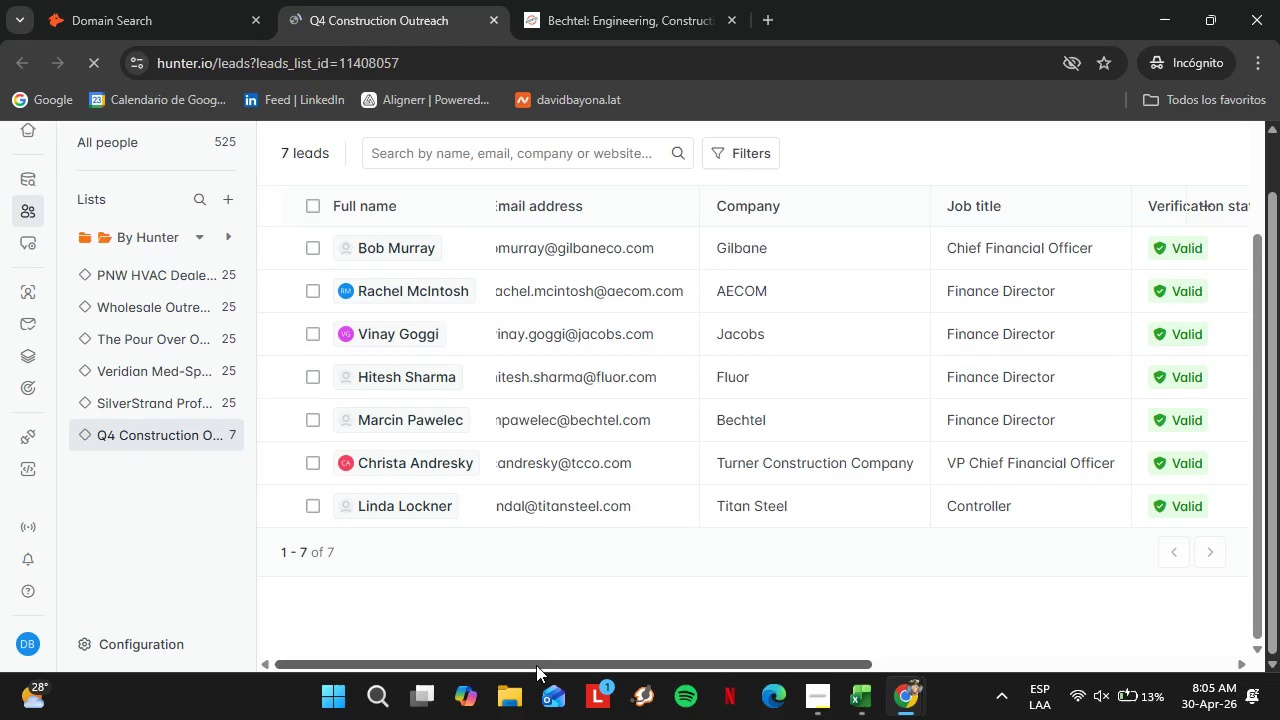 
left_click_drag(start_coordinate=[536, 665], to_coordinate=[1024, 659])
 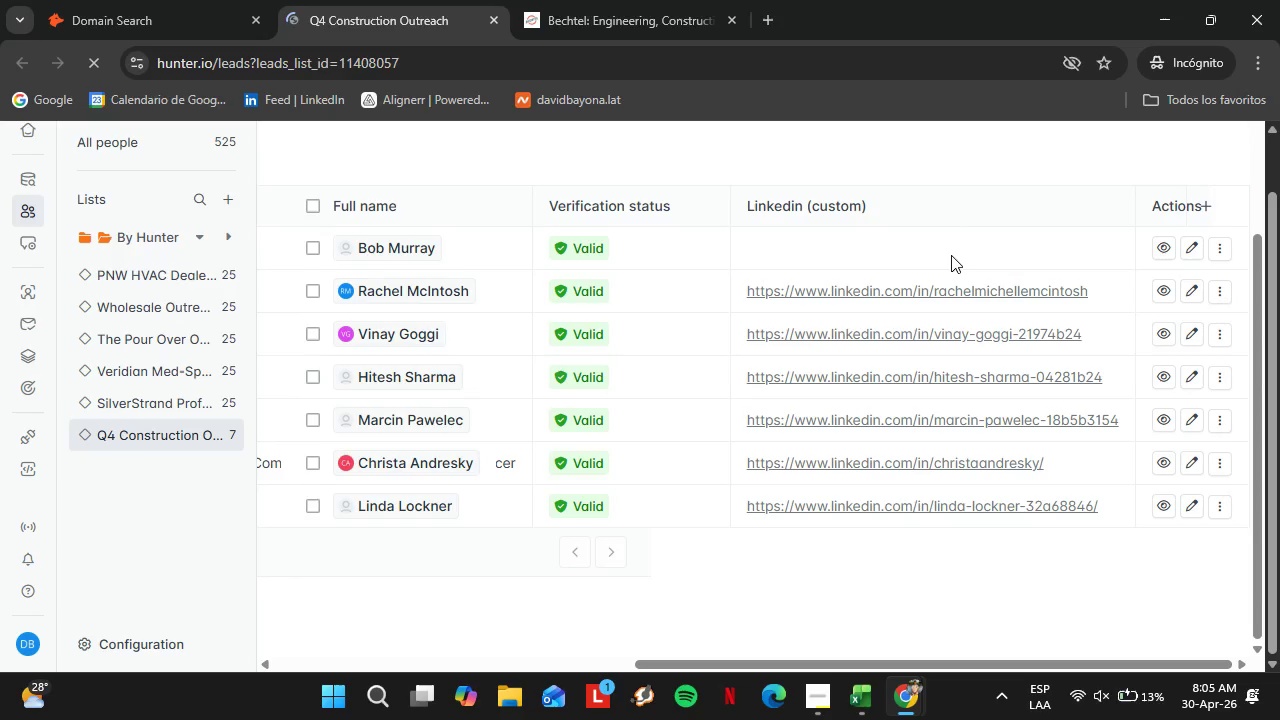 
double_click([951, 254])
 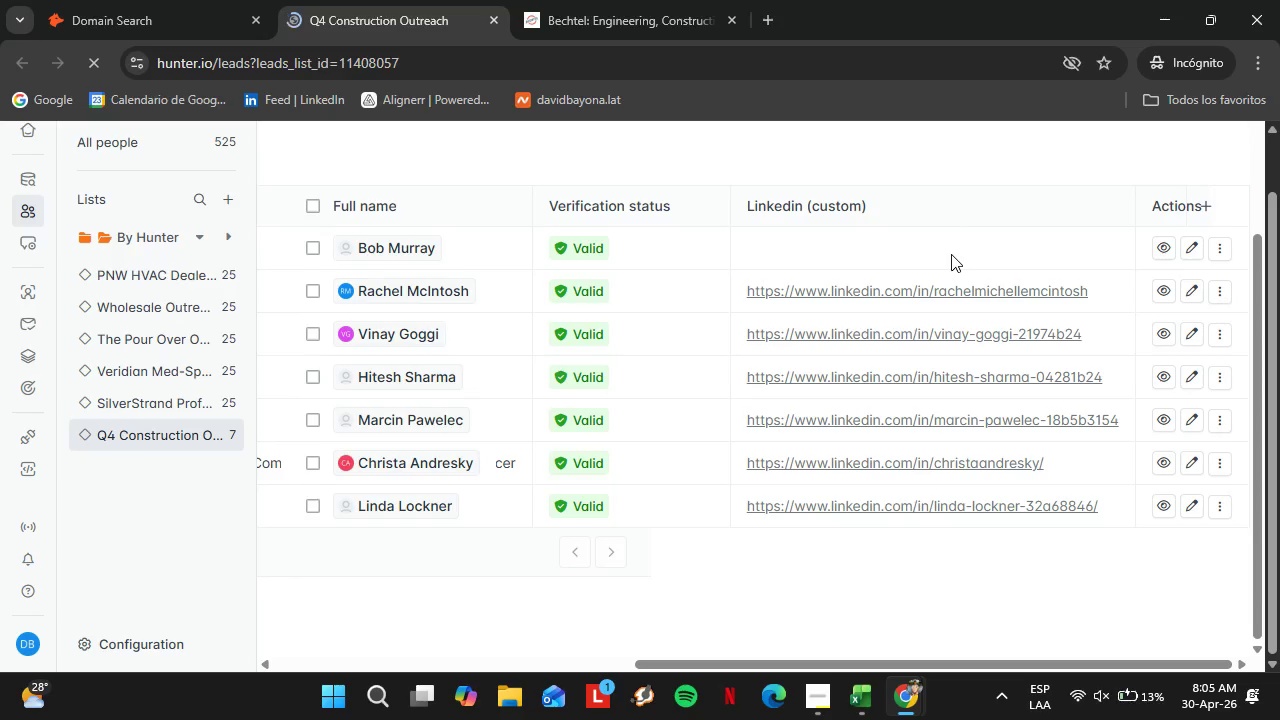 
triple_click([951, 254])
 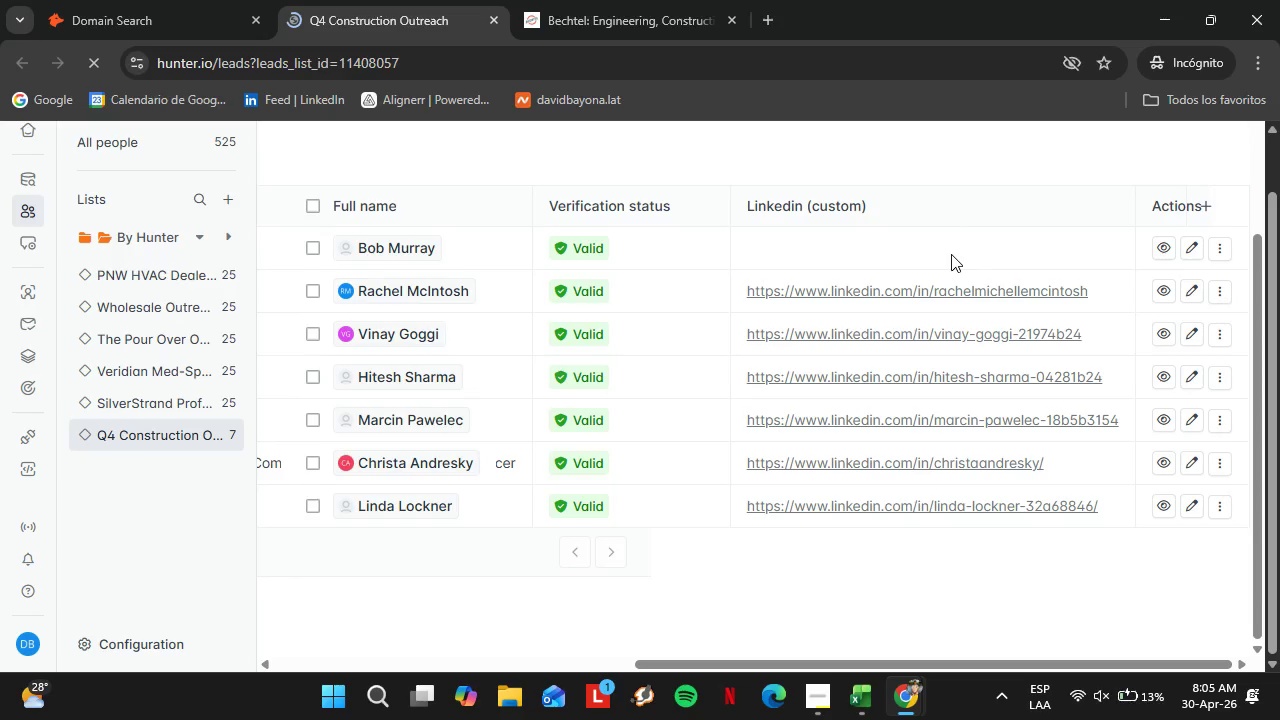 
triple_click([951, 254])
 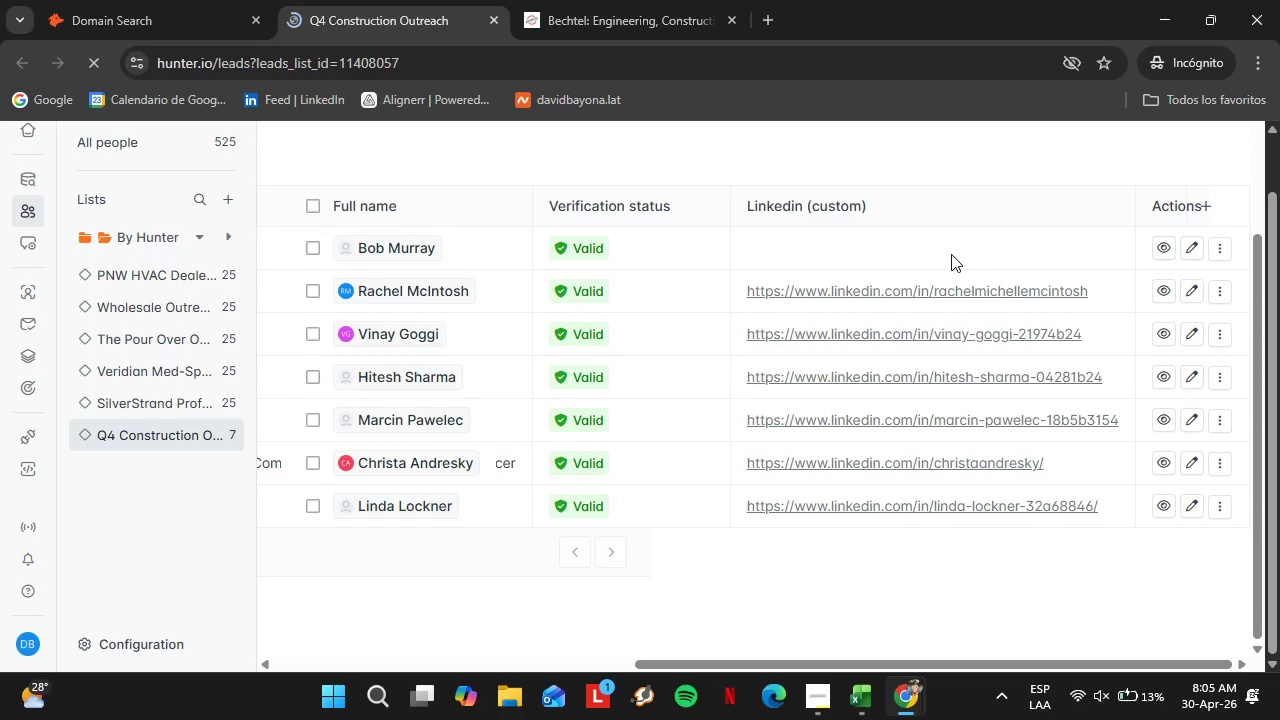 
triple_click([866, 251])
 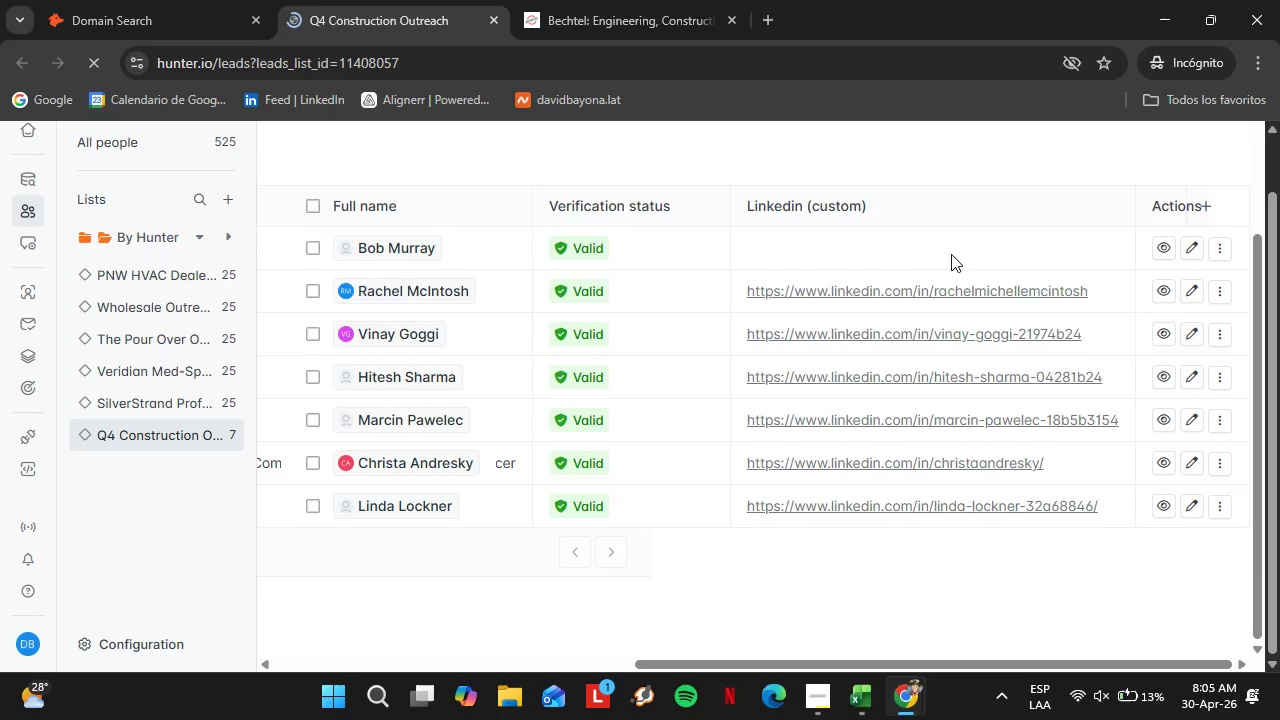 
scroll: coordinate [647, 598], scroll_direction: down, amount: 6.0
 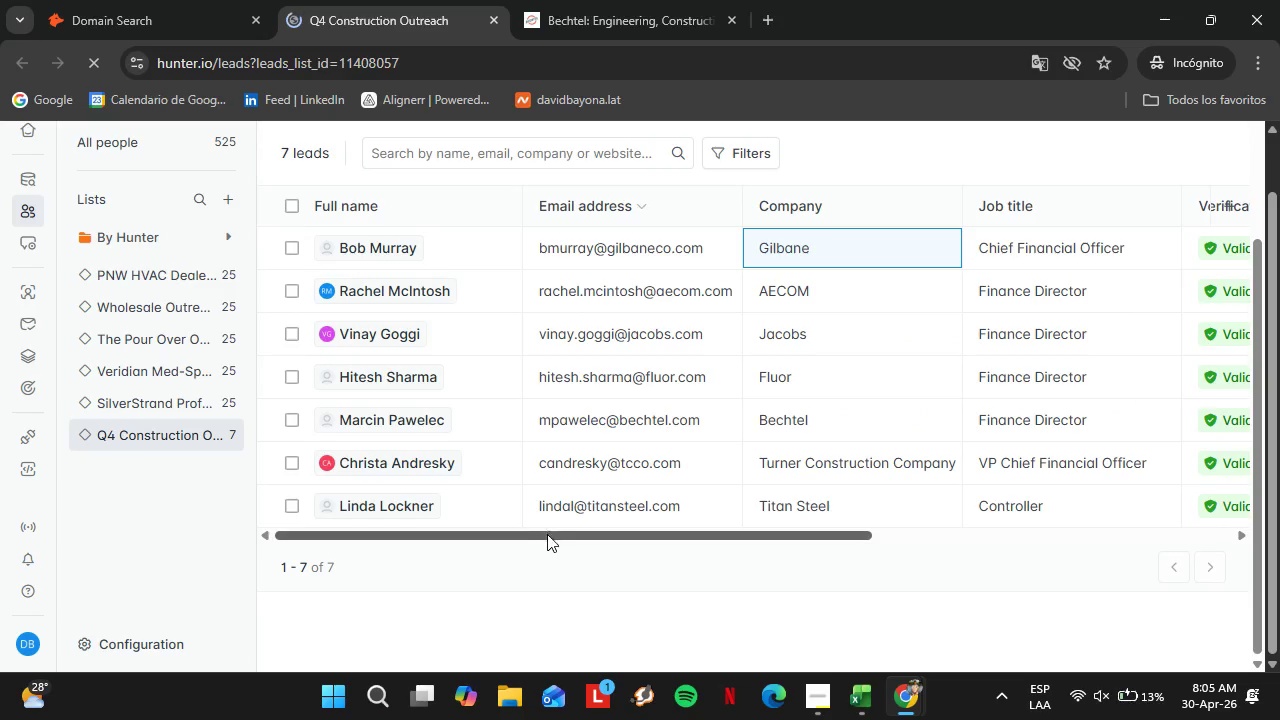 
left_click_drag(start_coordinate=[550, 537], to_coordinate=[926, 527])
 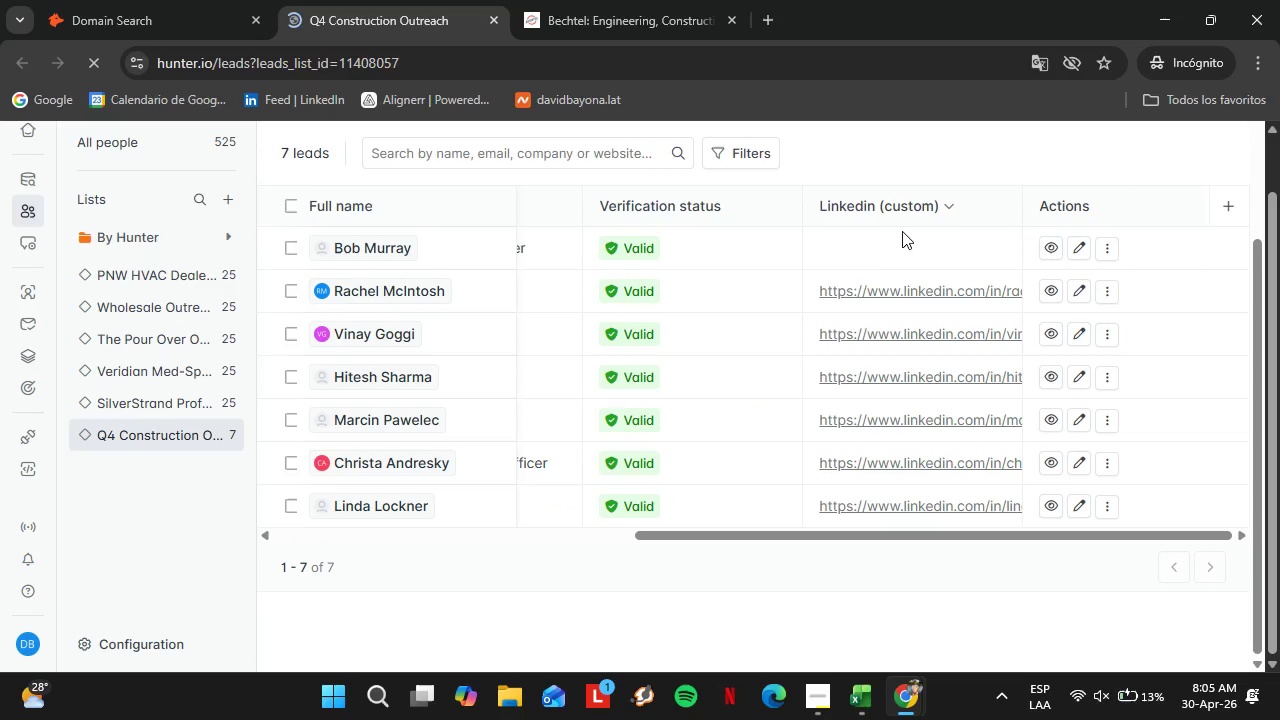 
double_click([902, 231])
 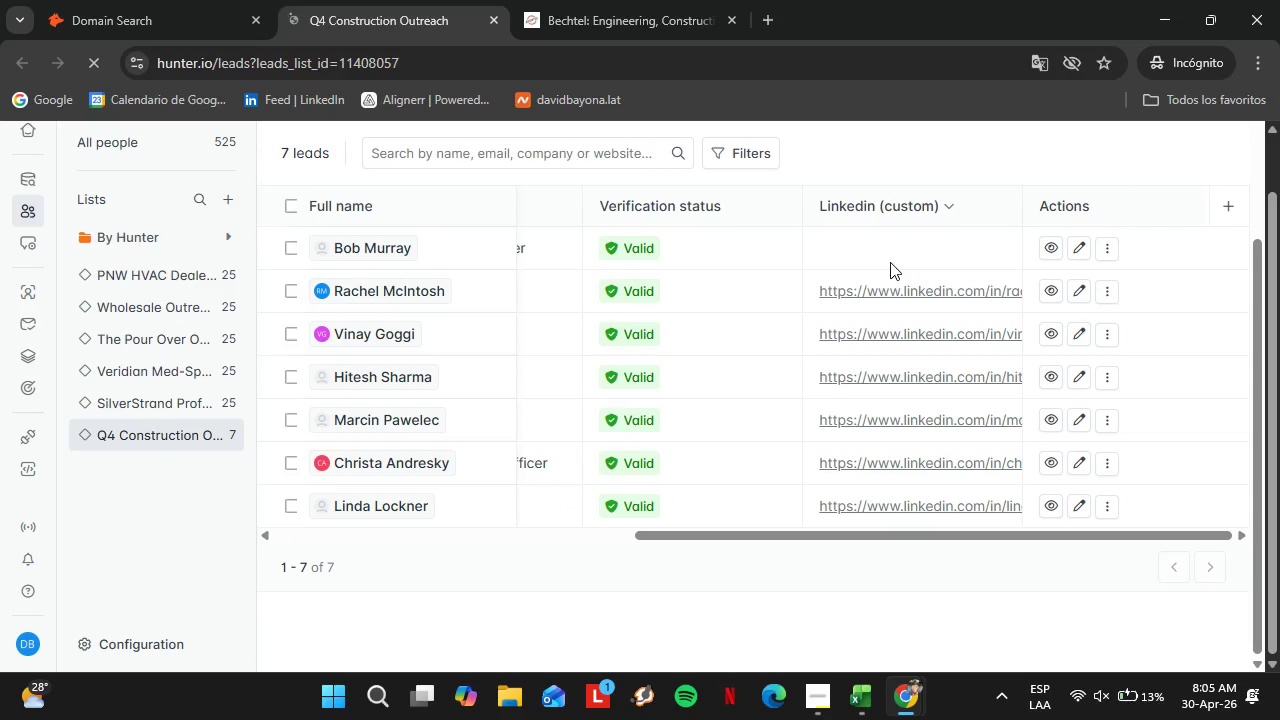 
triple_click([890, 262])
 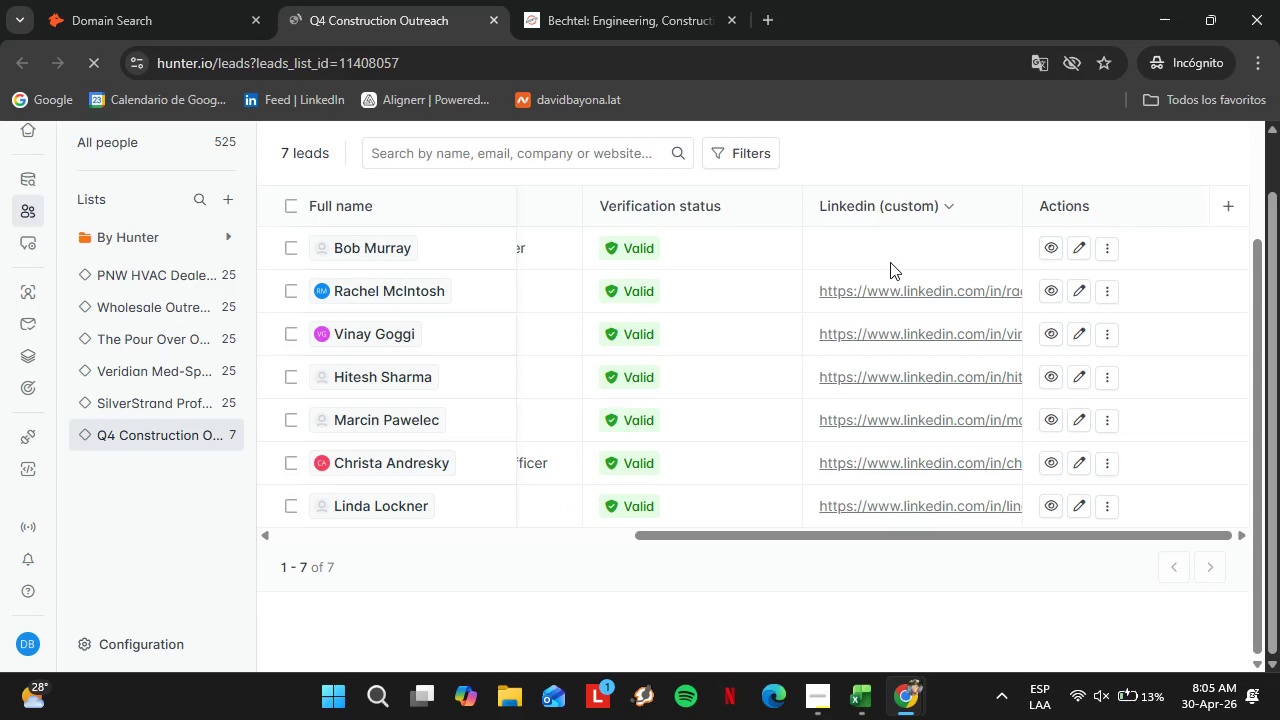 
triple_click([890, 262])
 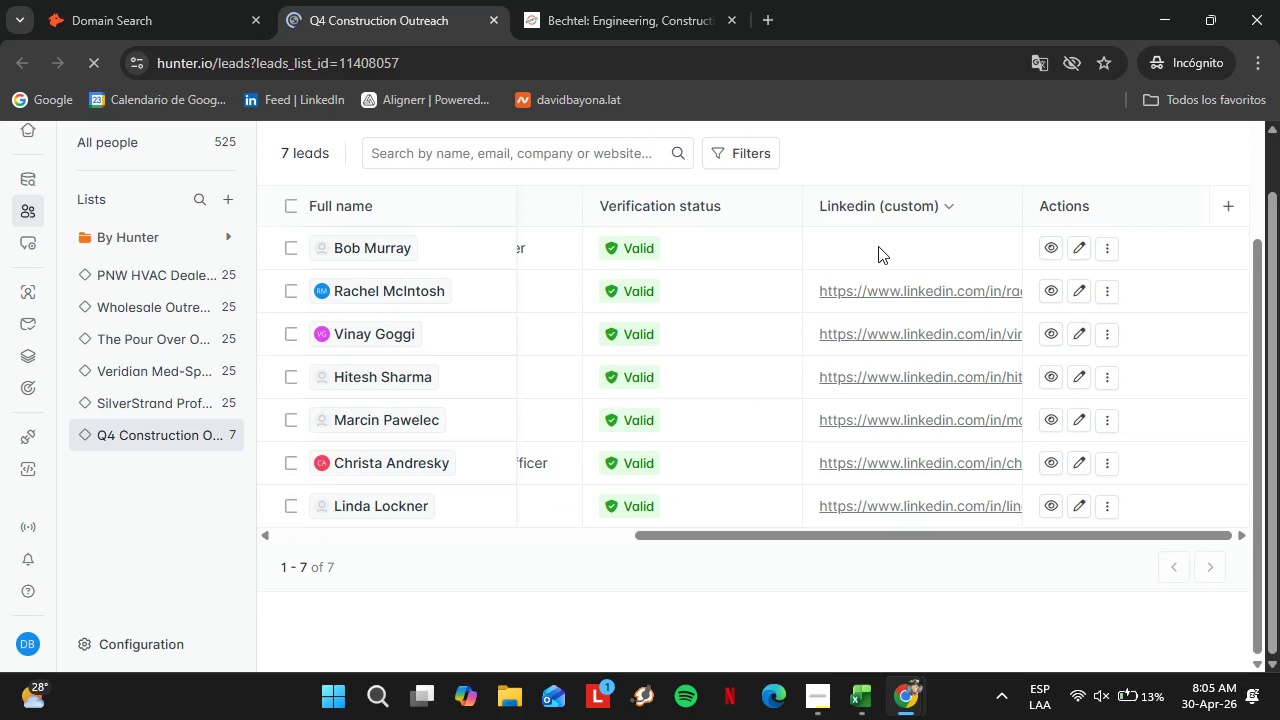 
double_click([878, 246])
 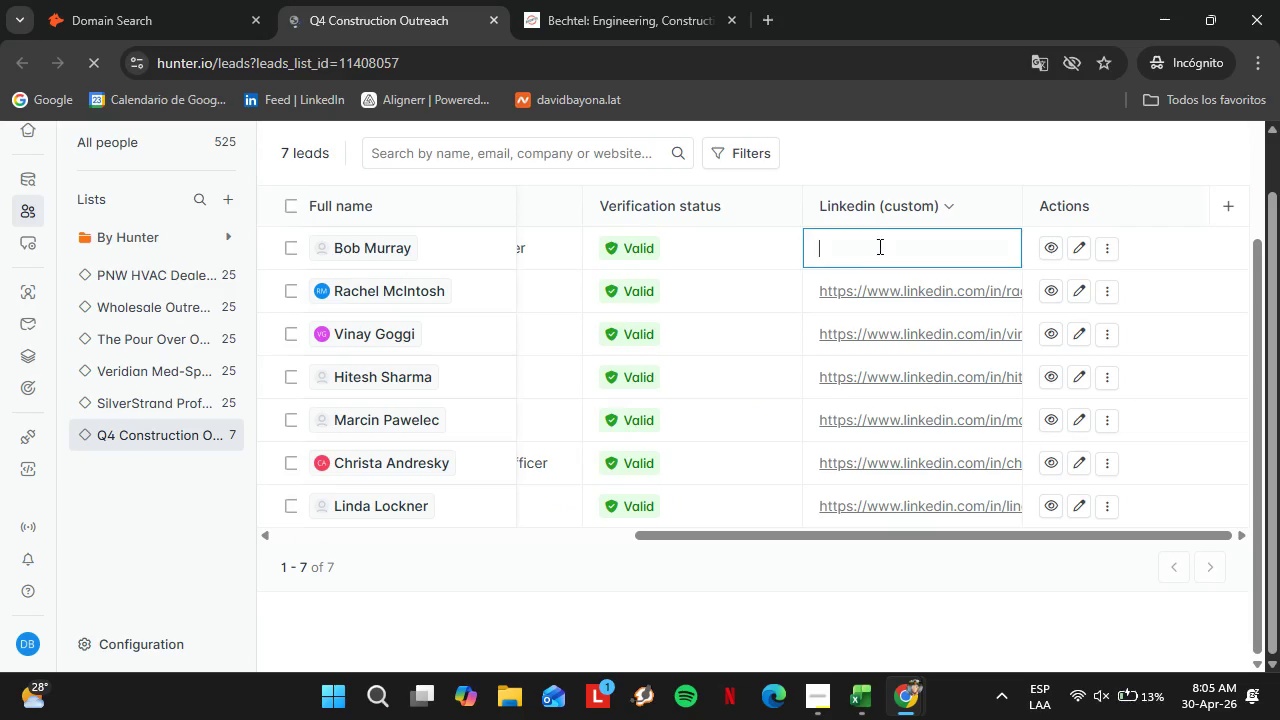 
triple_click([878, 246])
 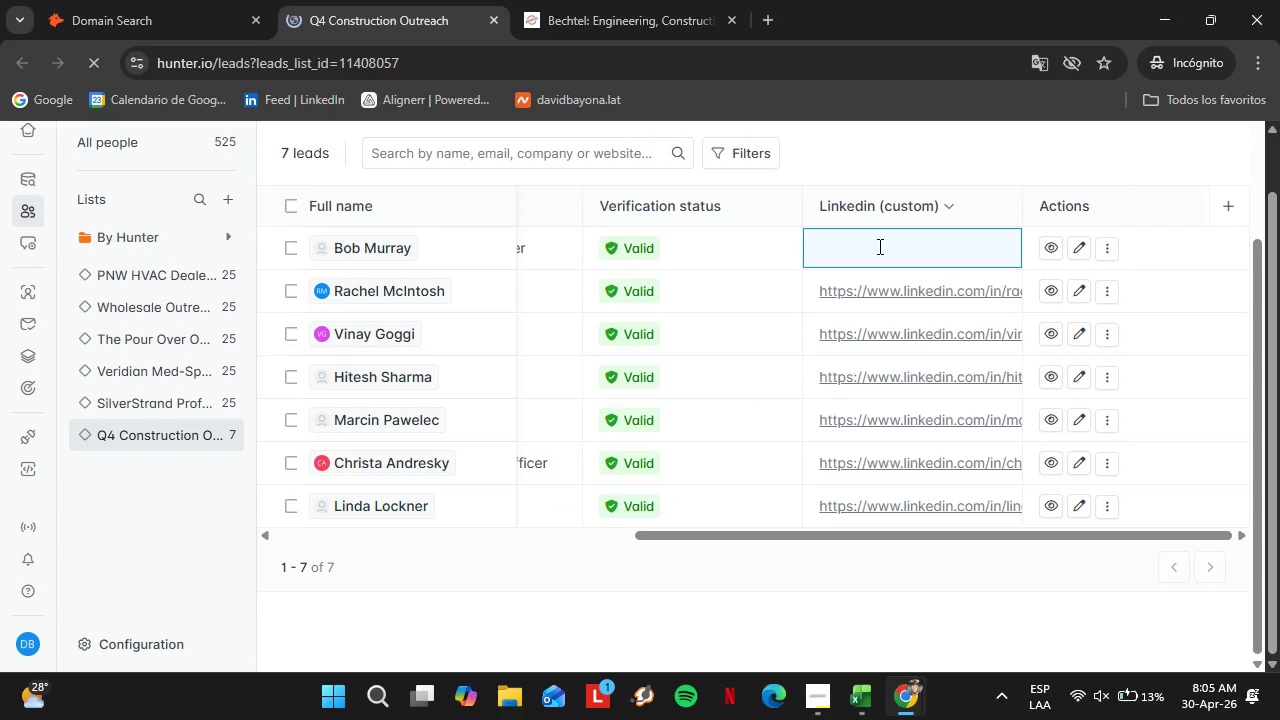 
key(Control+V)
 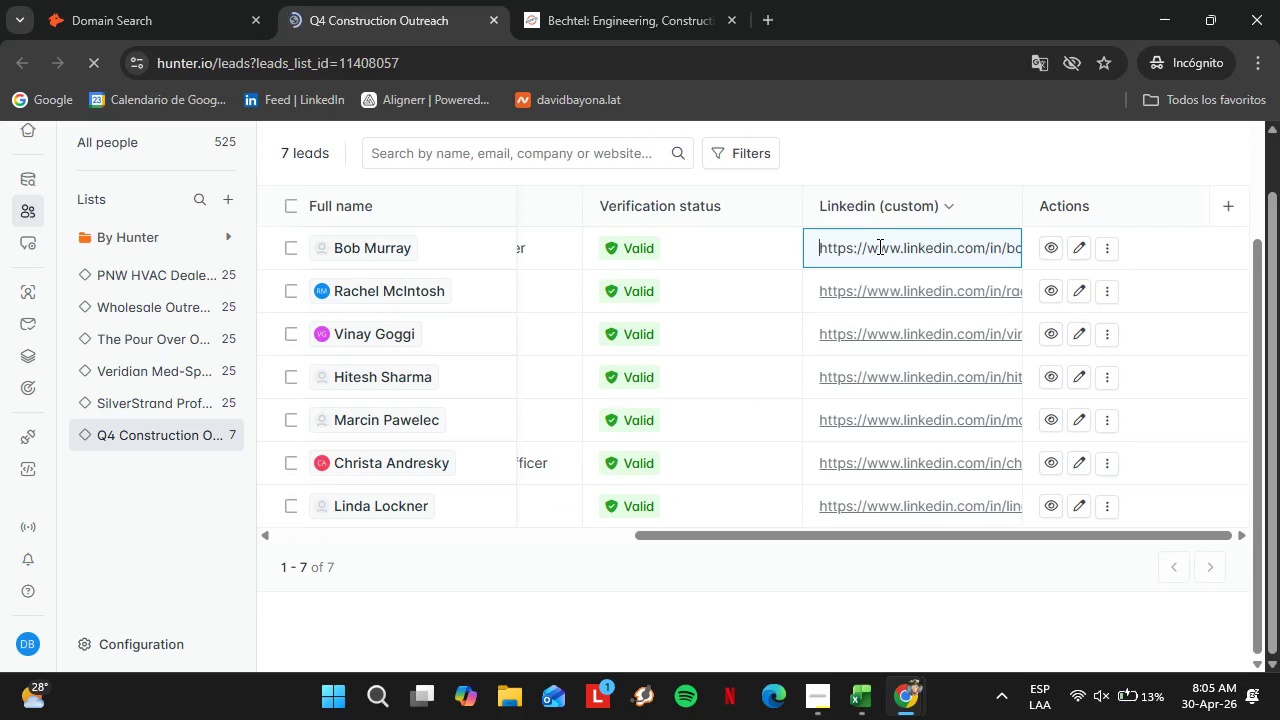 
key(Enter)
 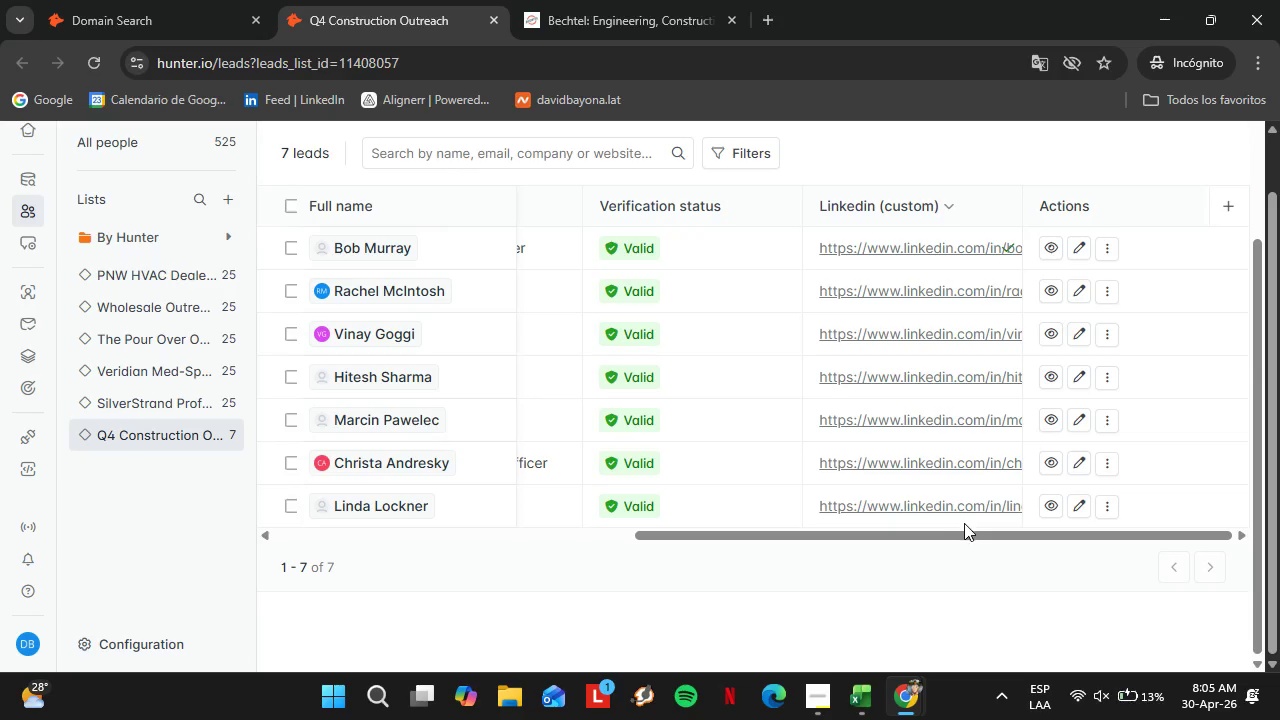 
left_click_drag(start_coordinate=[968, 533], to_coordinate=[487, 533])
 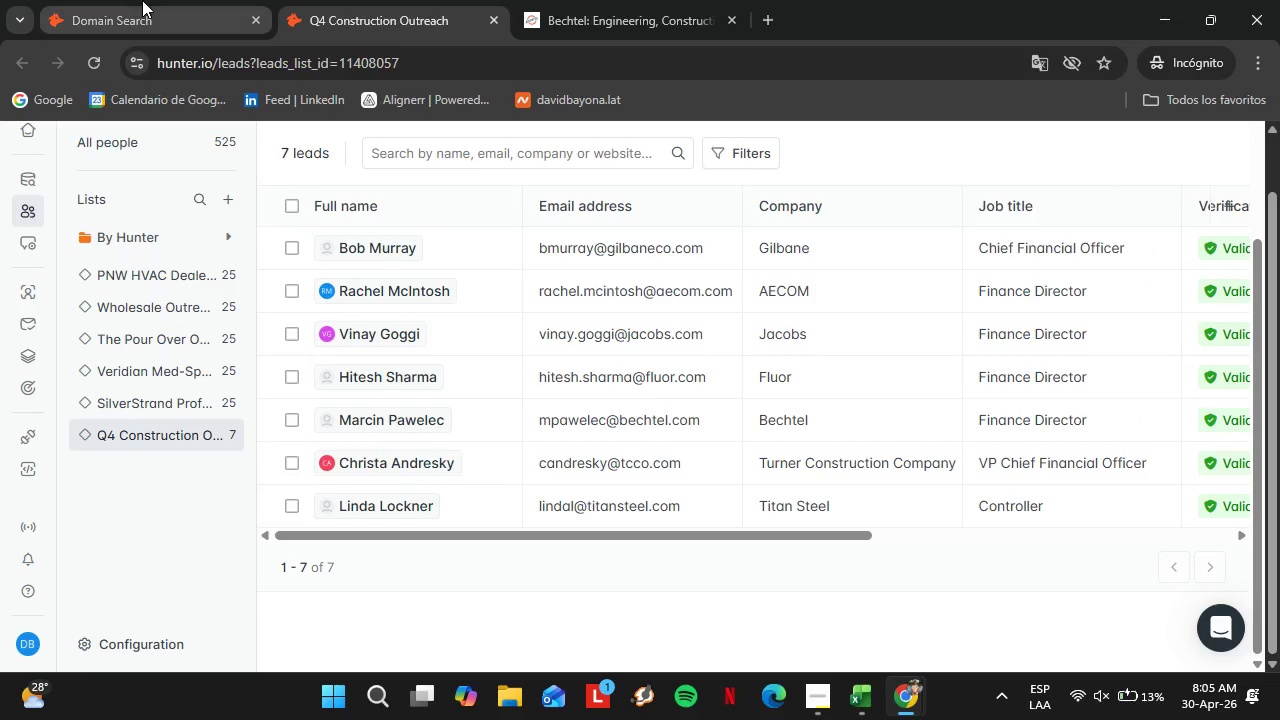 
left_click([142, 0])
 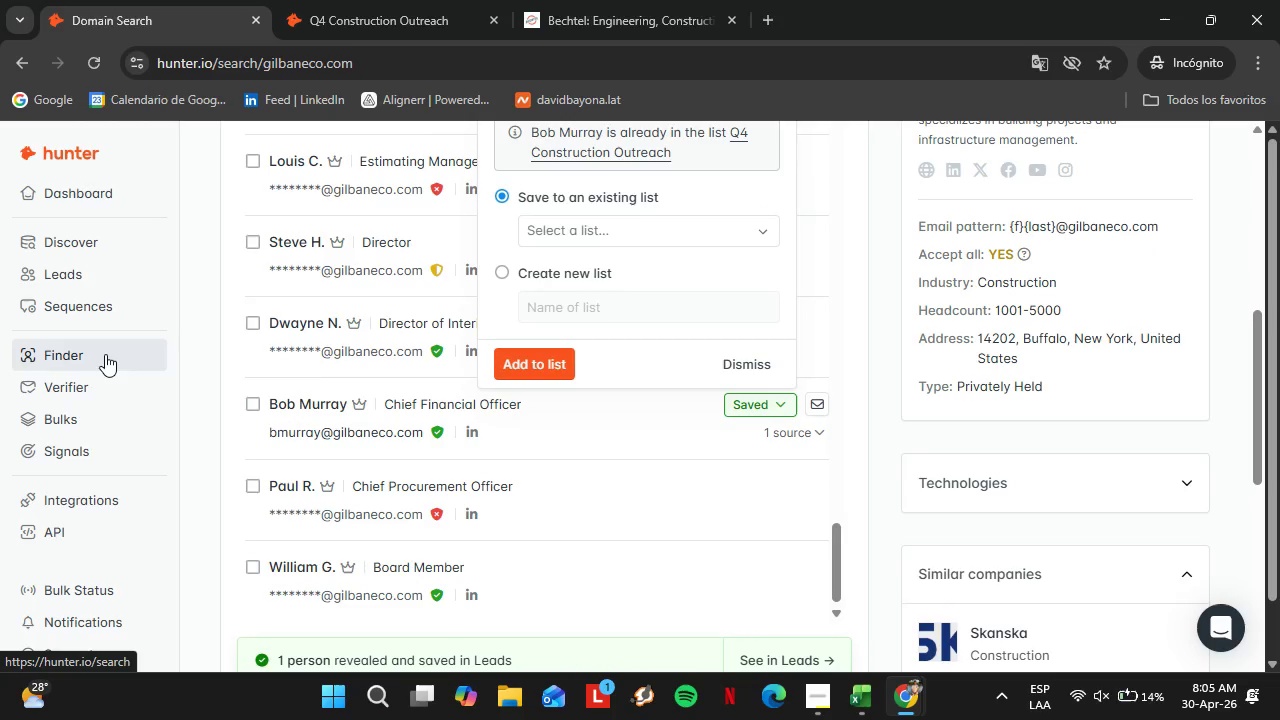 
left_click([77, 356])
 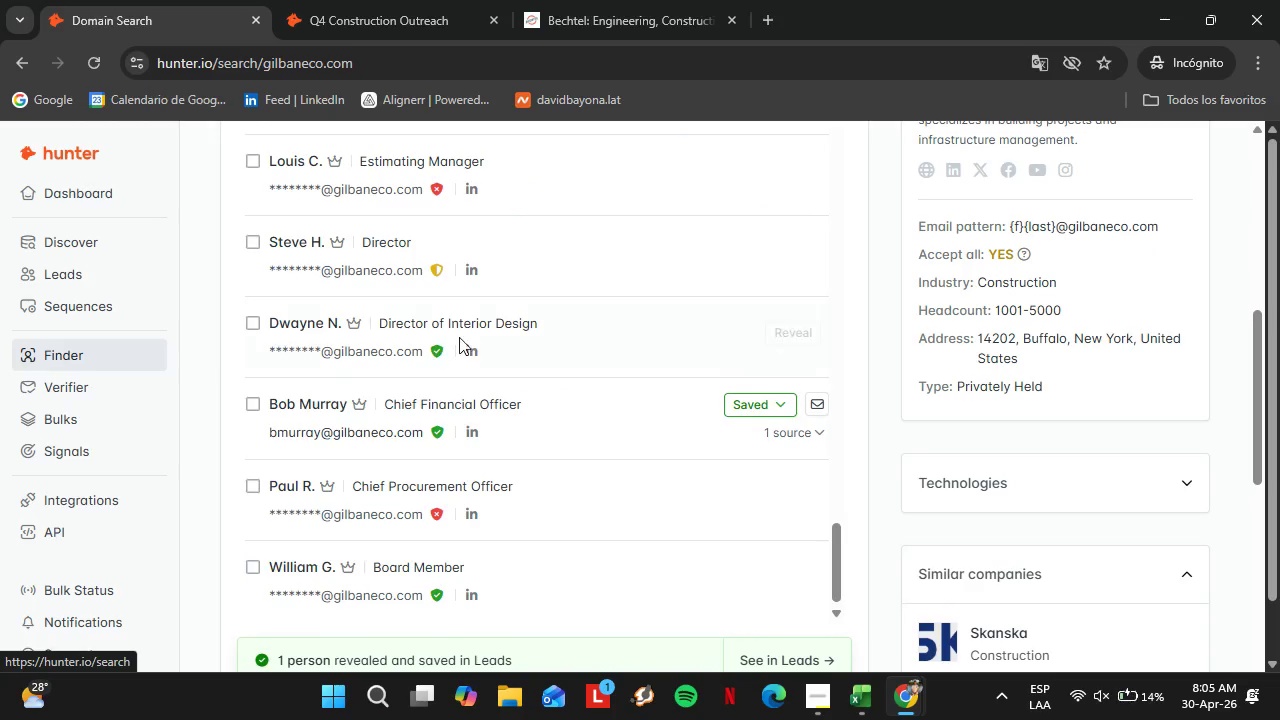 
scroll: coordinate [442, 334], scroll_direction: up, amount: 8.0
 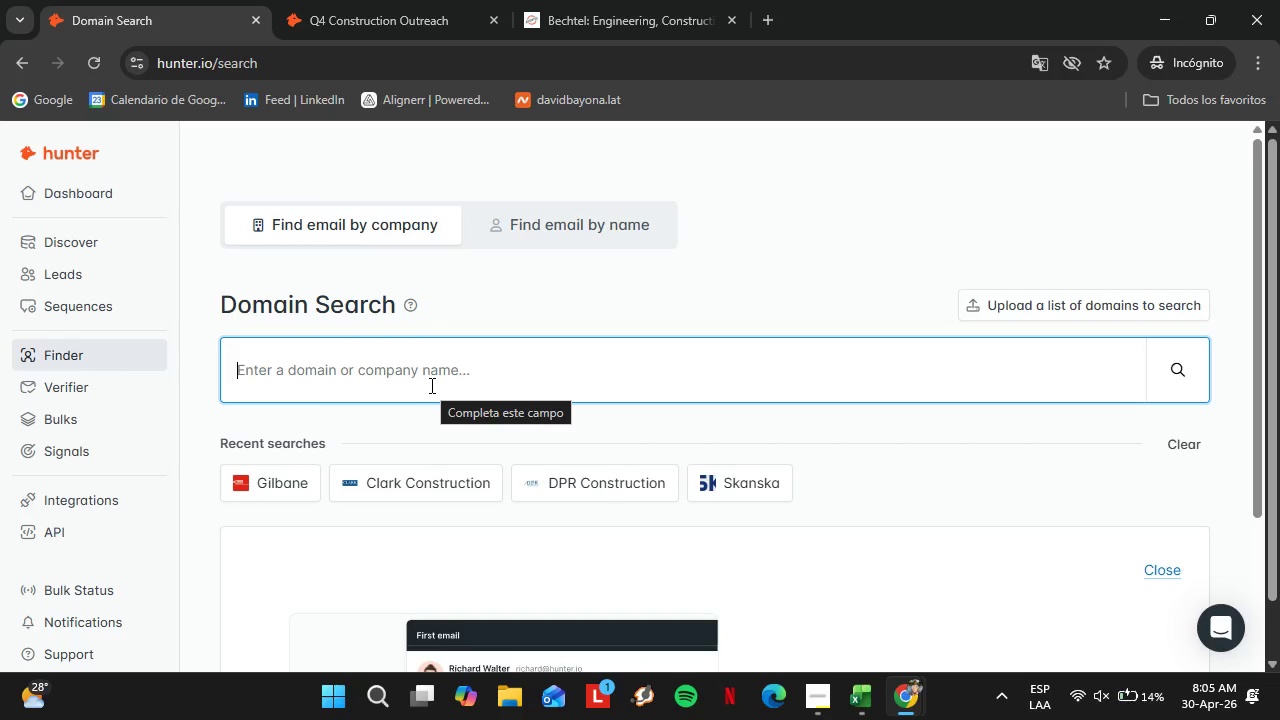 
type(ppc)
key(Backspace)
key(Backspace)
type(cl.com)
 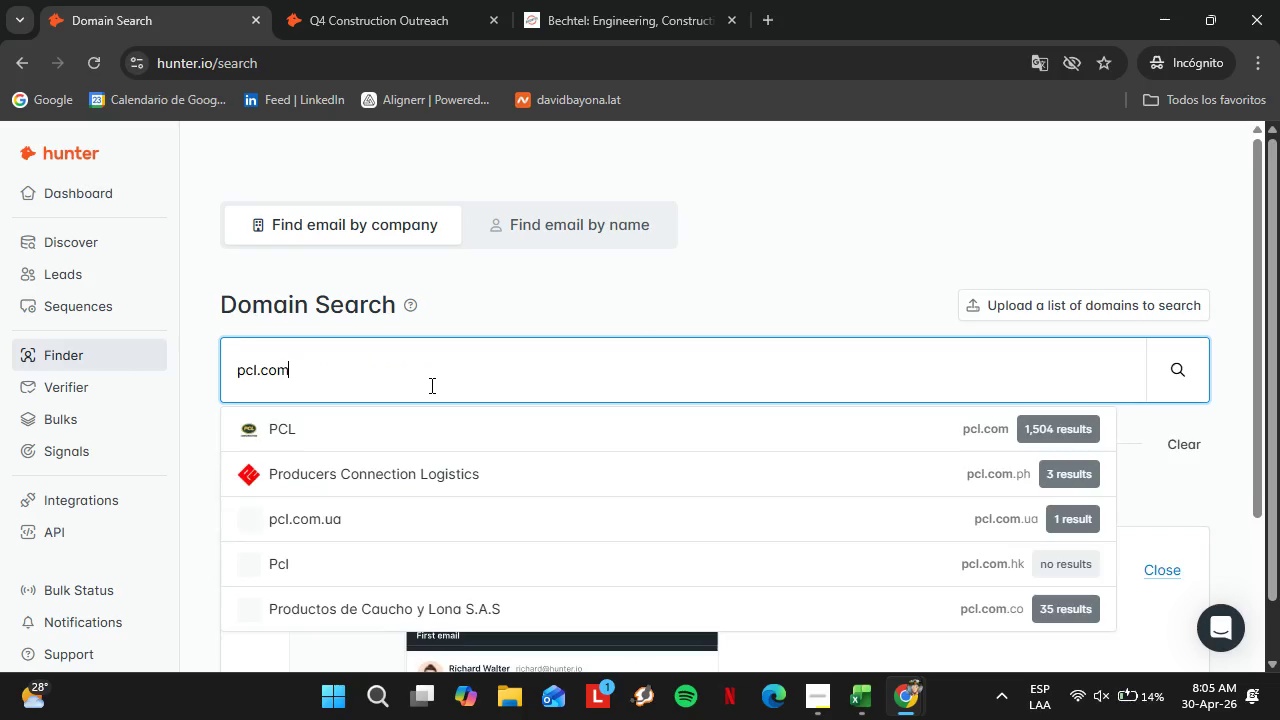 
key(Enter)
 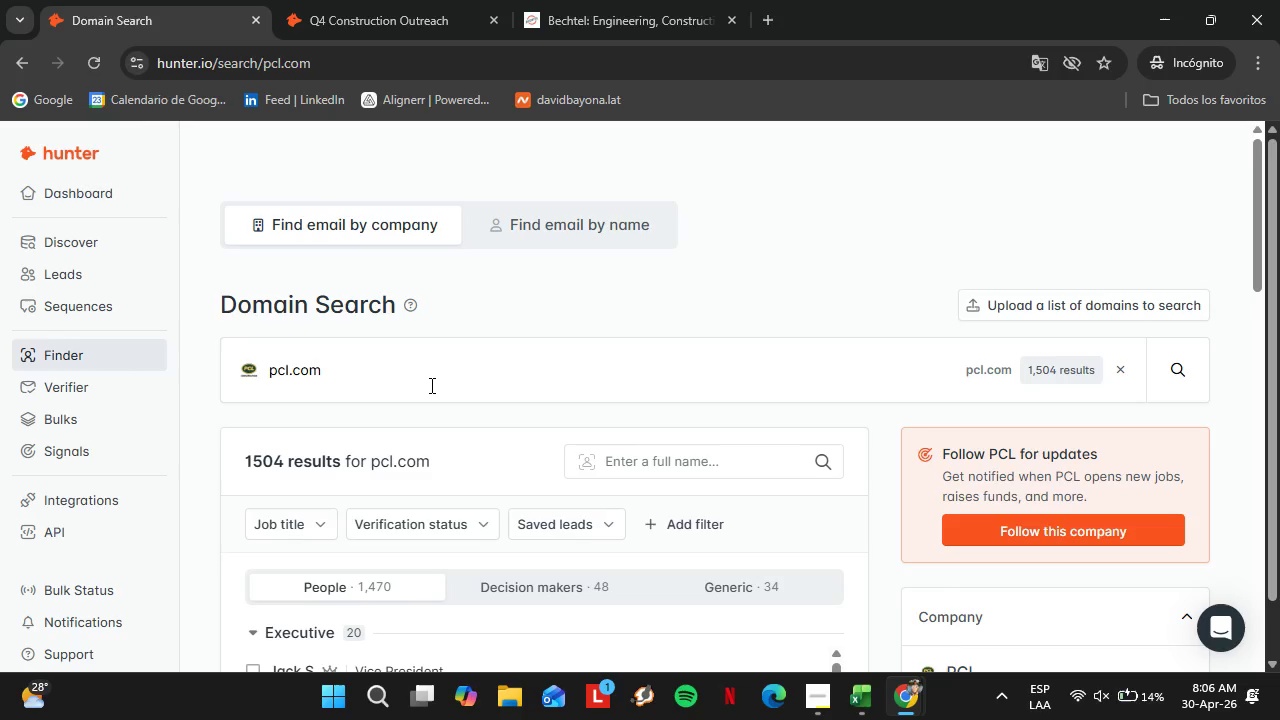 
wait(15.22)
 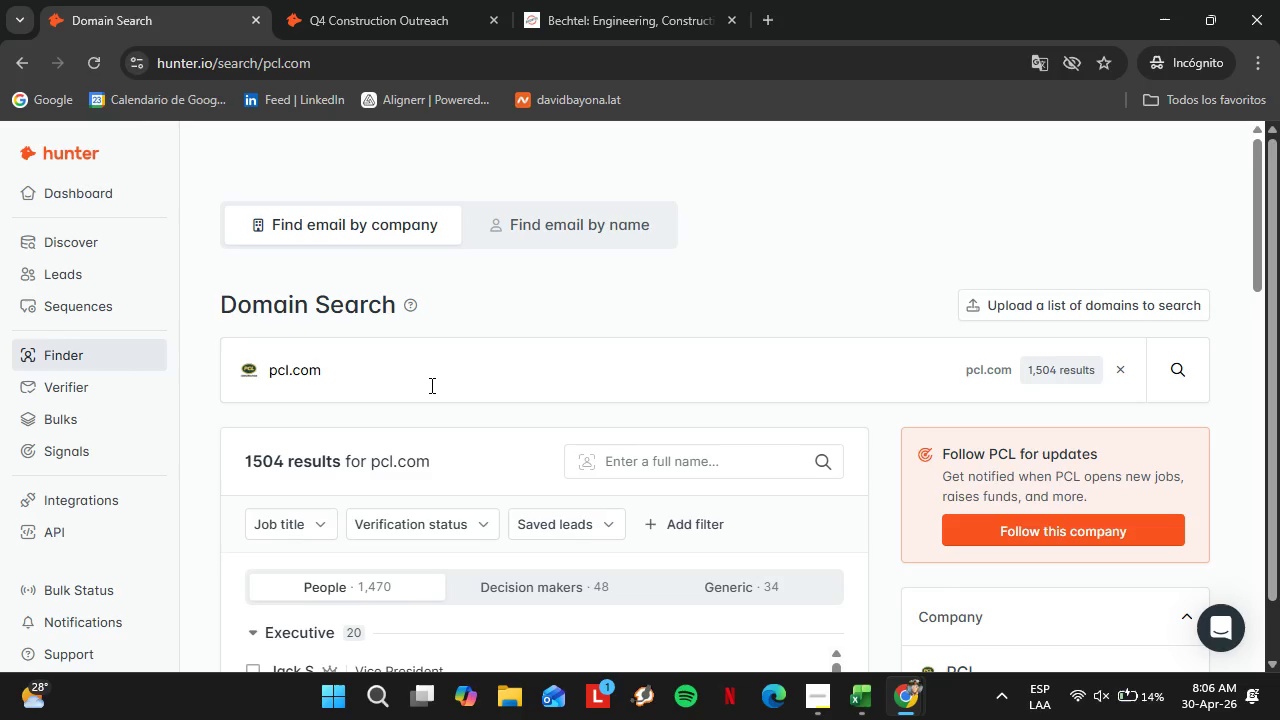 
scroll: coordinate [195, 475], scroll_direction: down, amount: 4.0
 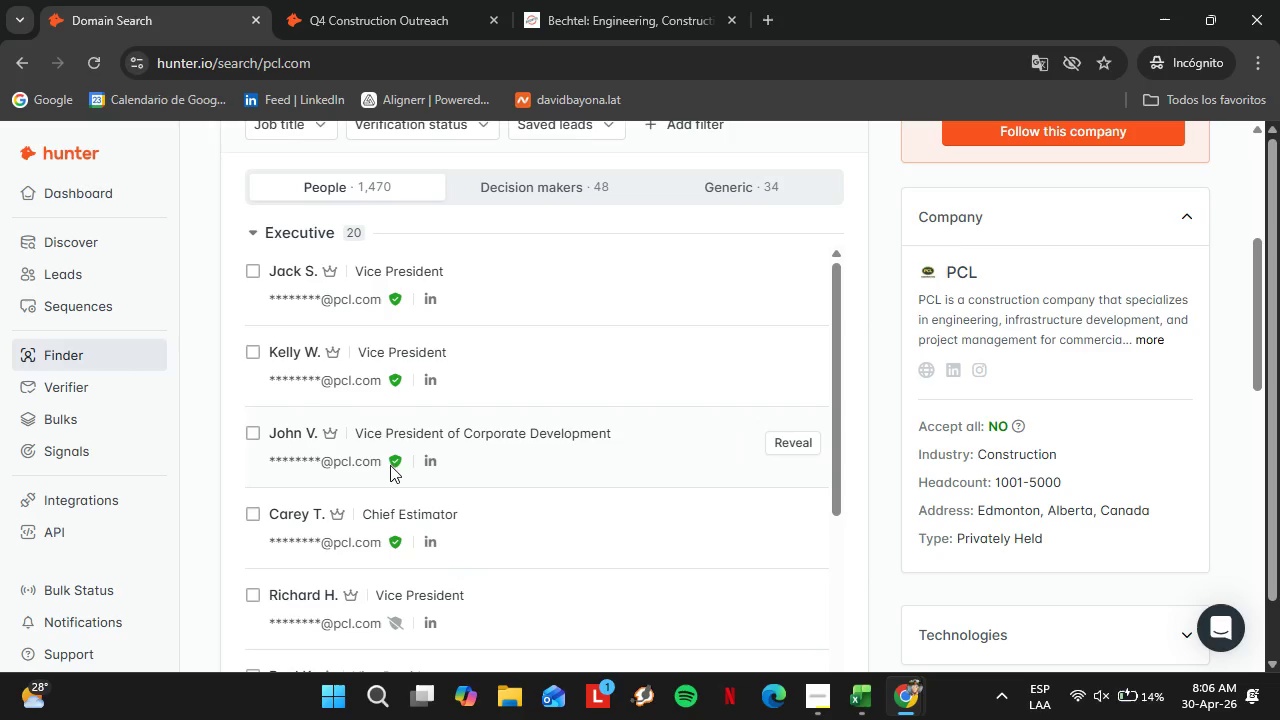 
mouse_move([405, 312])
 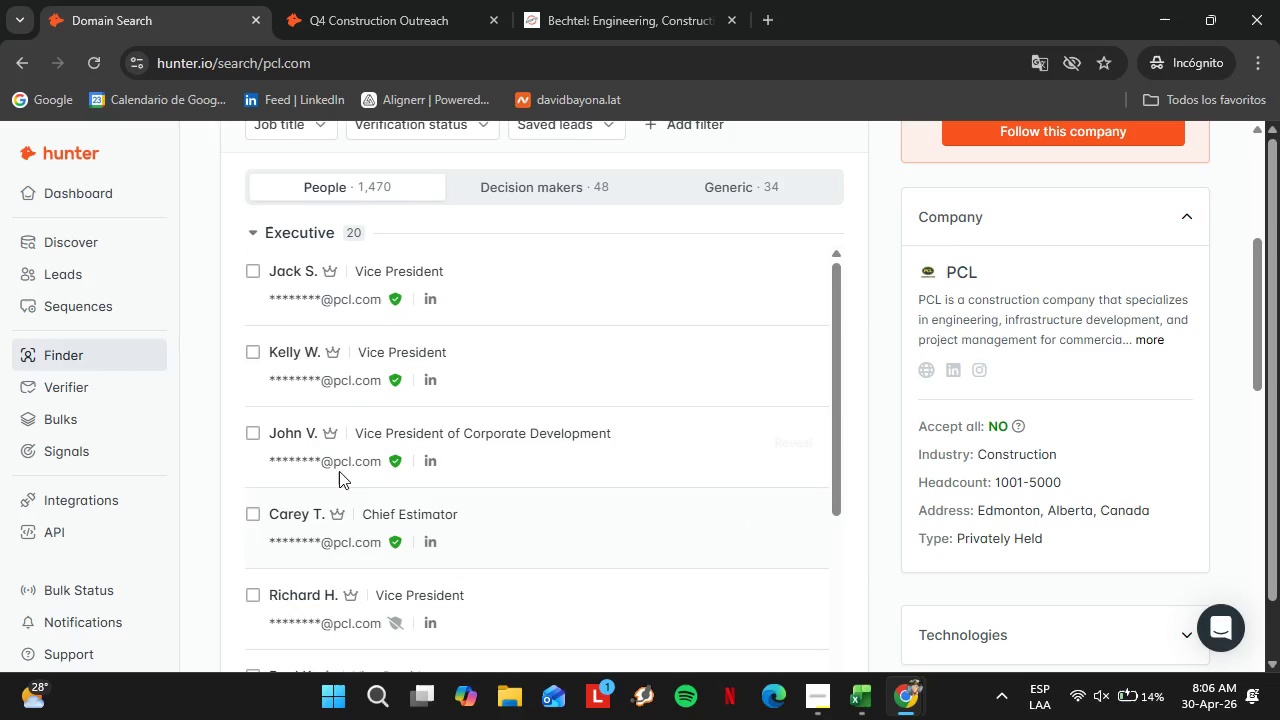 
scroll: coordinate [387, 519], scroll_direction: down, amount: 1.0
 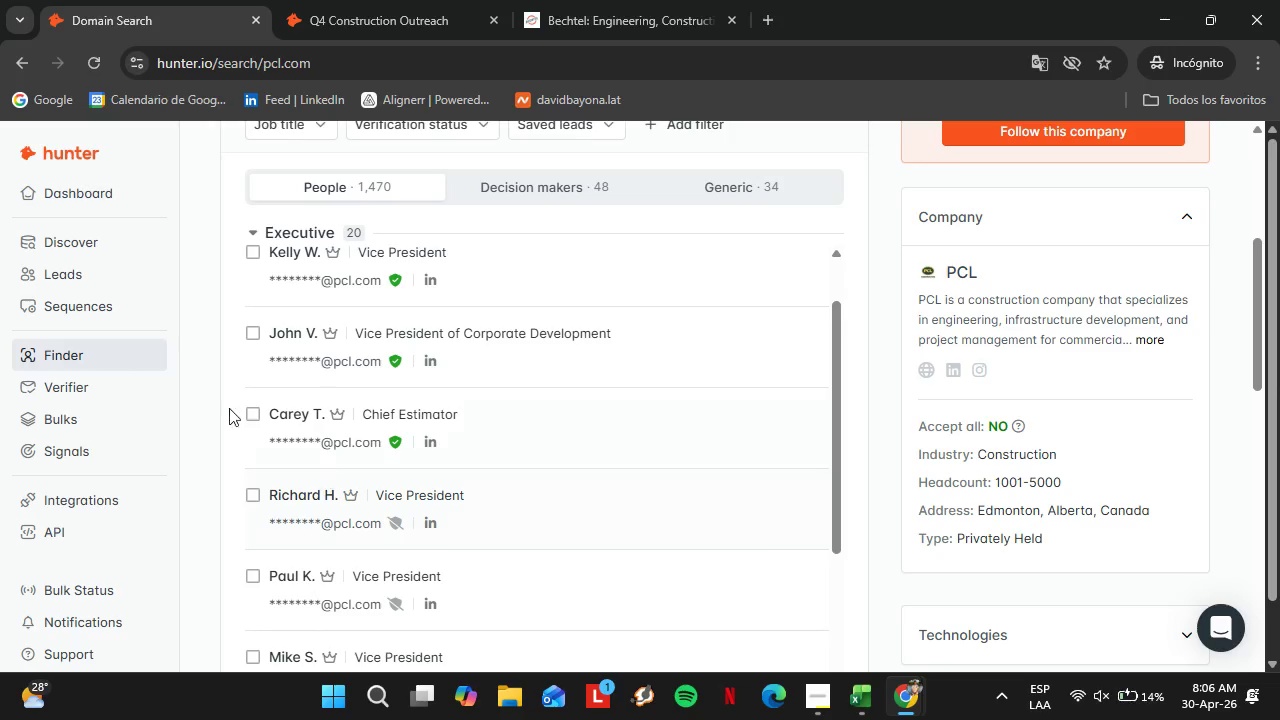 
wait(6.94)
 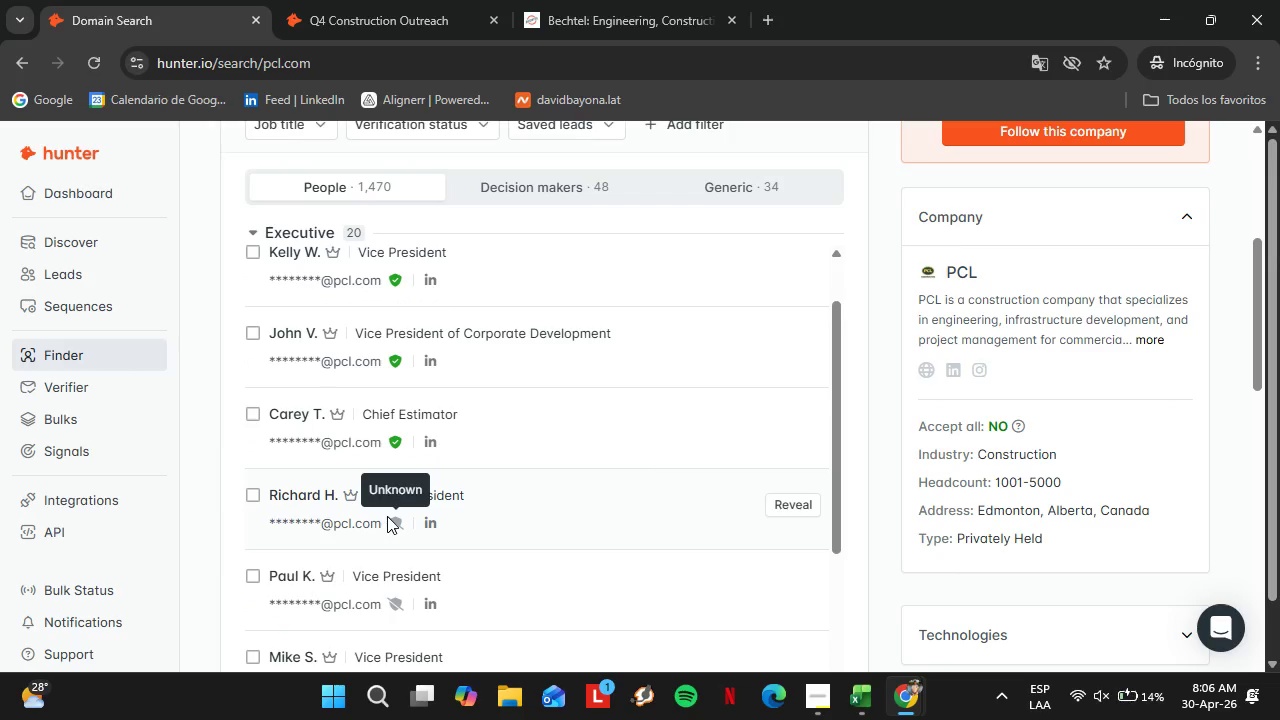 
left_click([527, 189])
 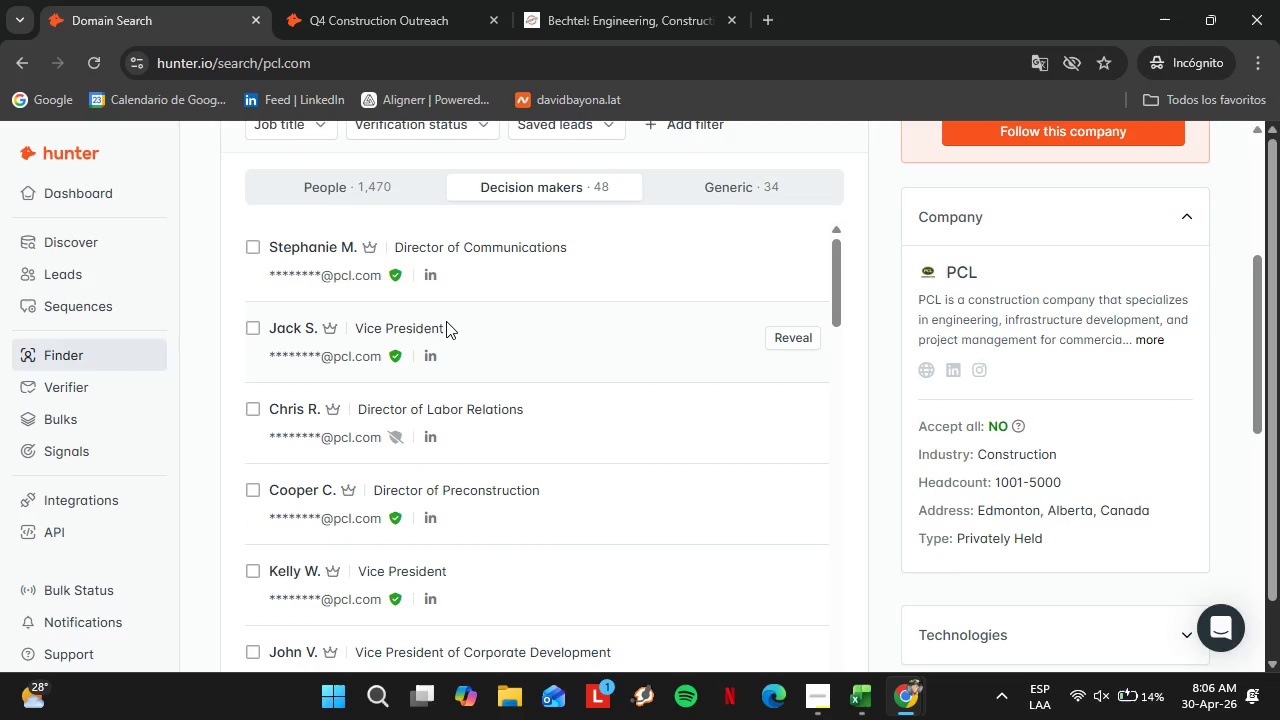 
scroll: coordinate [467, 384], scroll_direction: down, amount: 12.0
 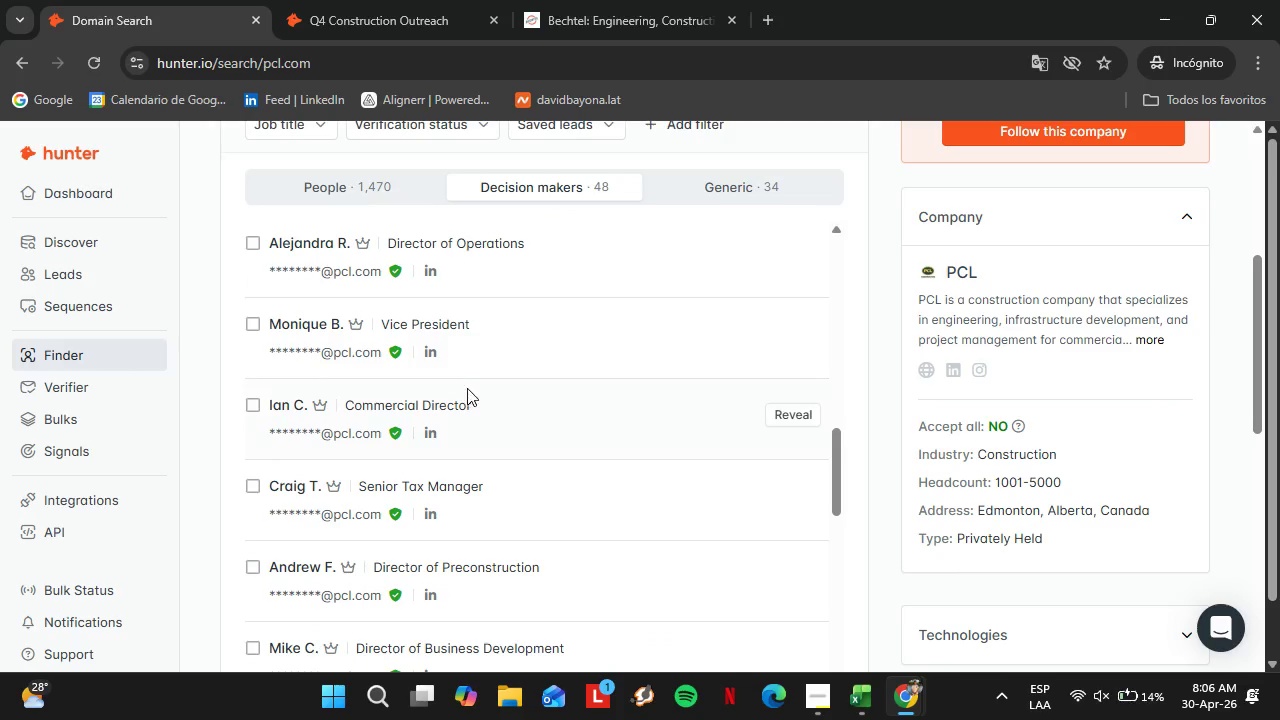 
scroll: coordinate [475, 422], scroll_direction: down, amount: 8.0
 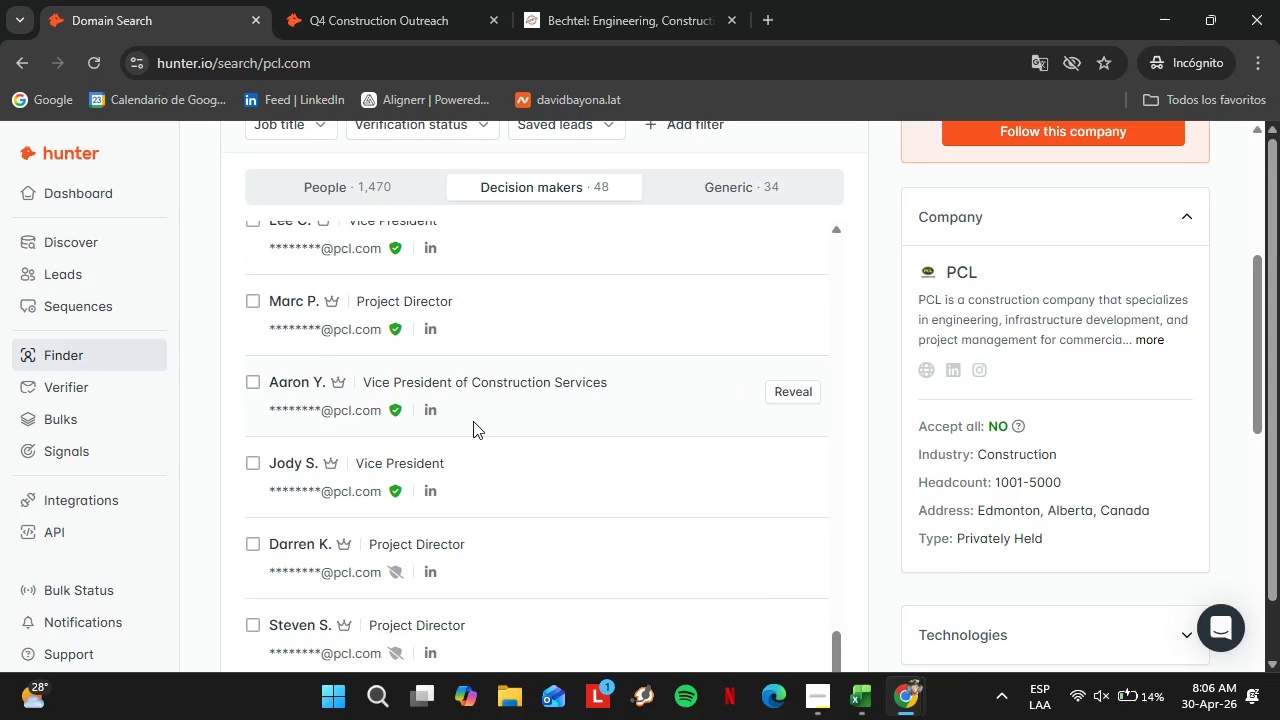 
scroll: coordinate [473, 421], scroll_direction: down, amount: 3.0
 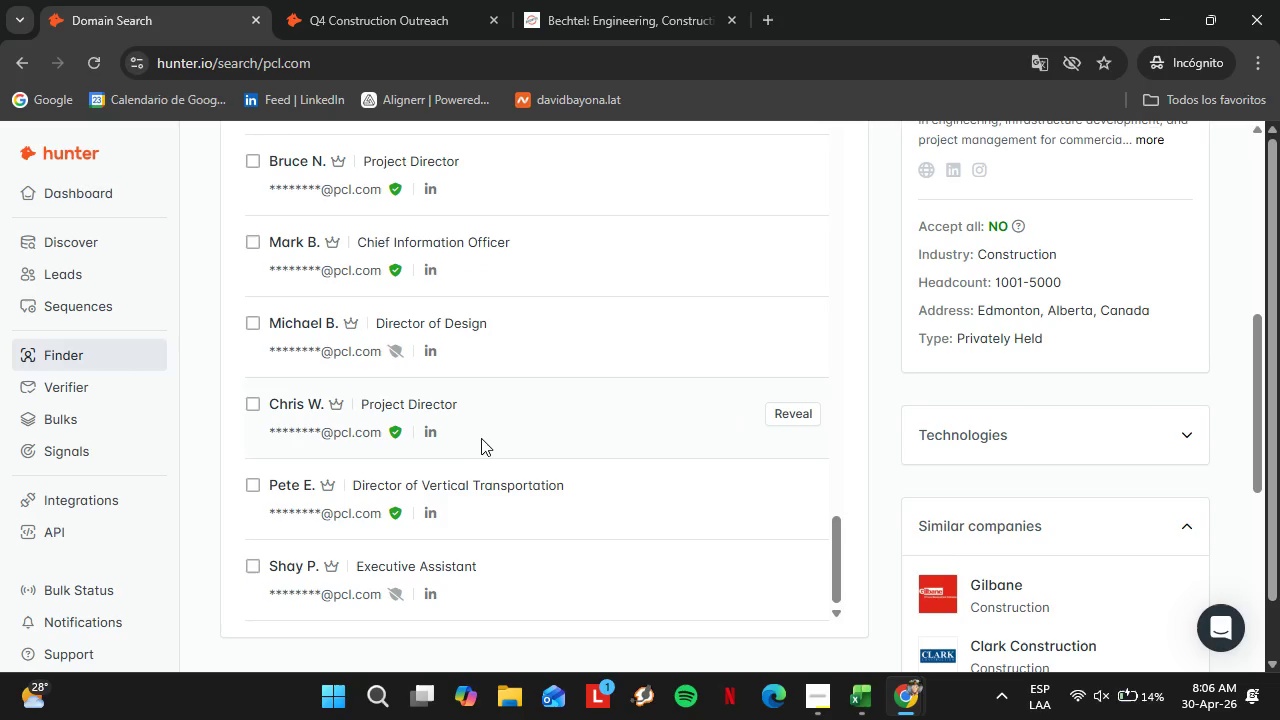 
scroll: coordinate [393, 419], scroll_direction: up, amount: 39.0
 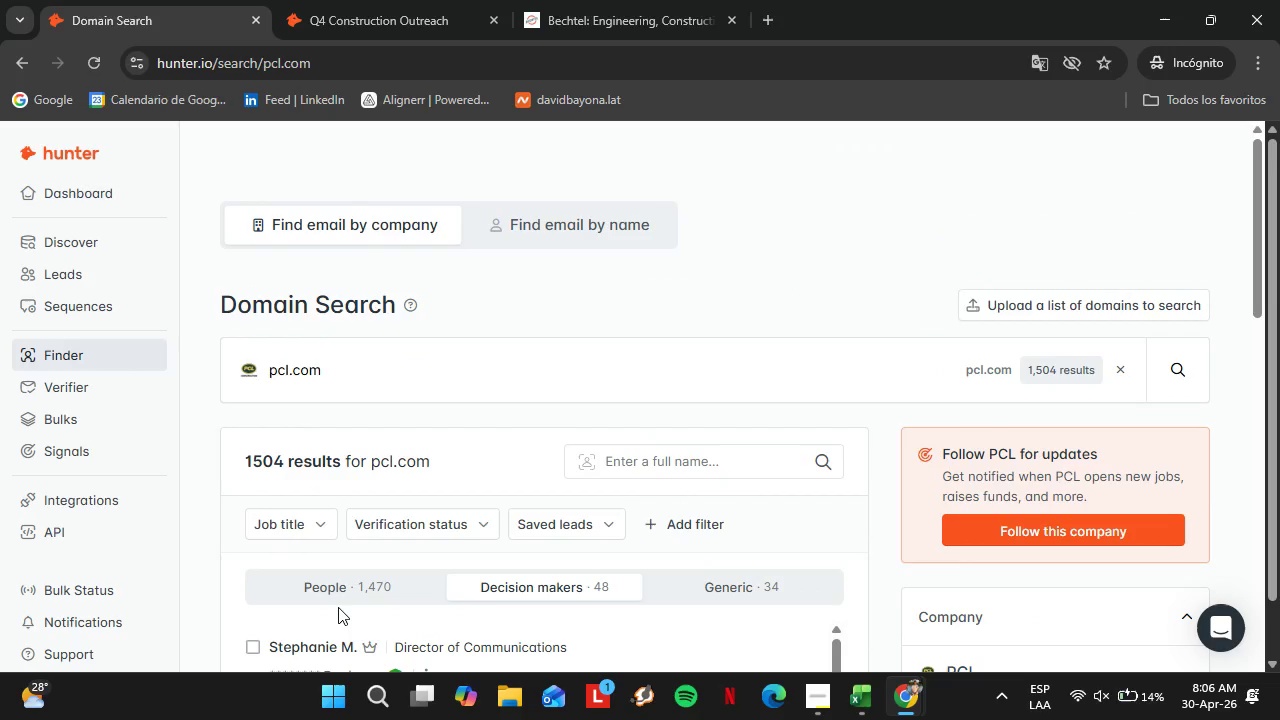 
left_click([338, 607])
 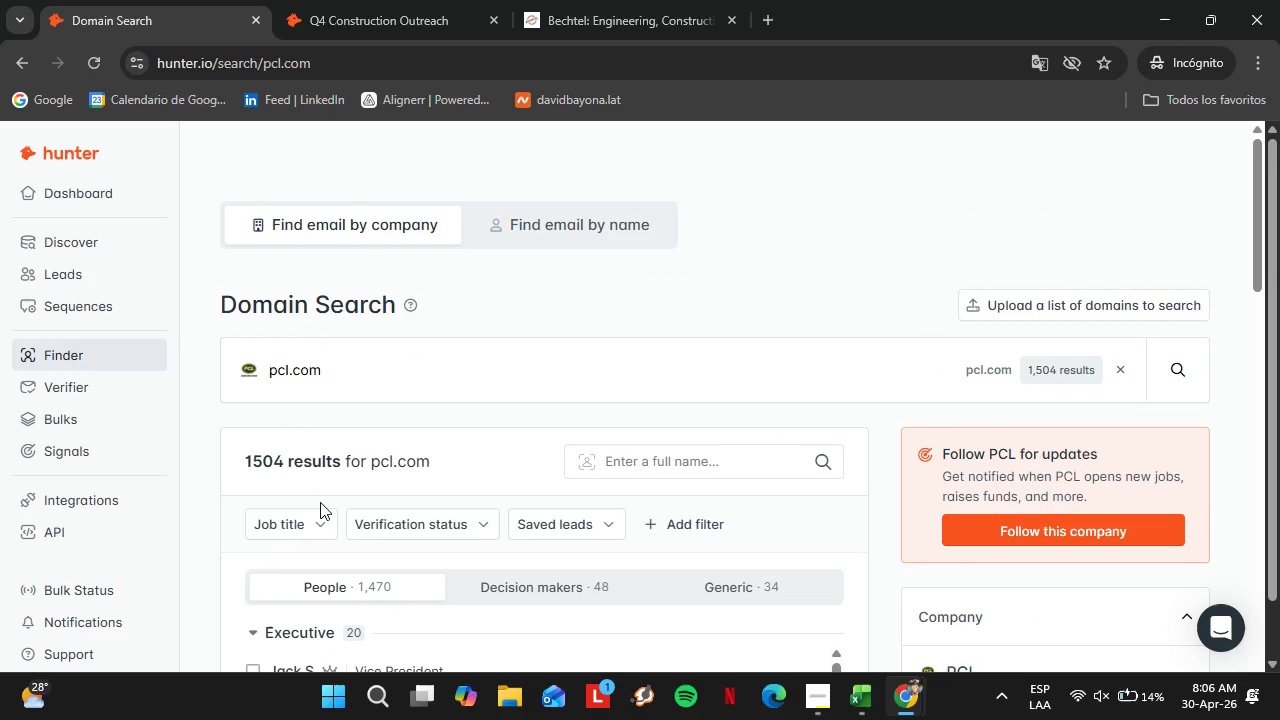 
left_click([316, 522])
 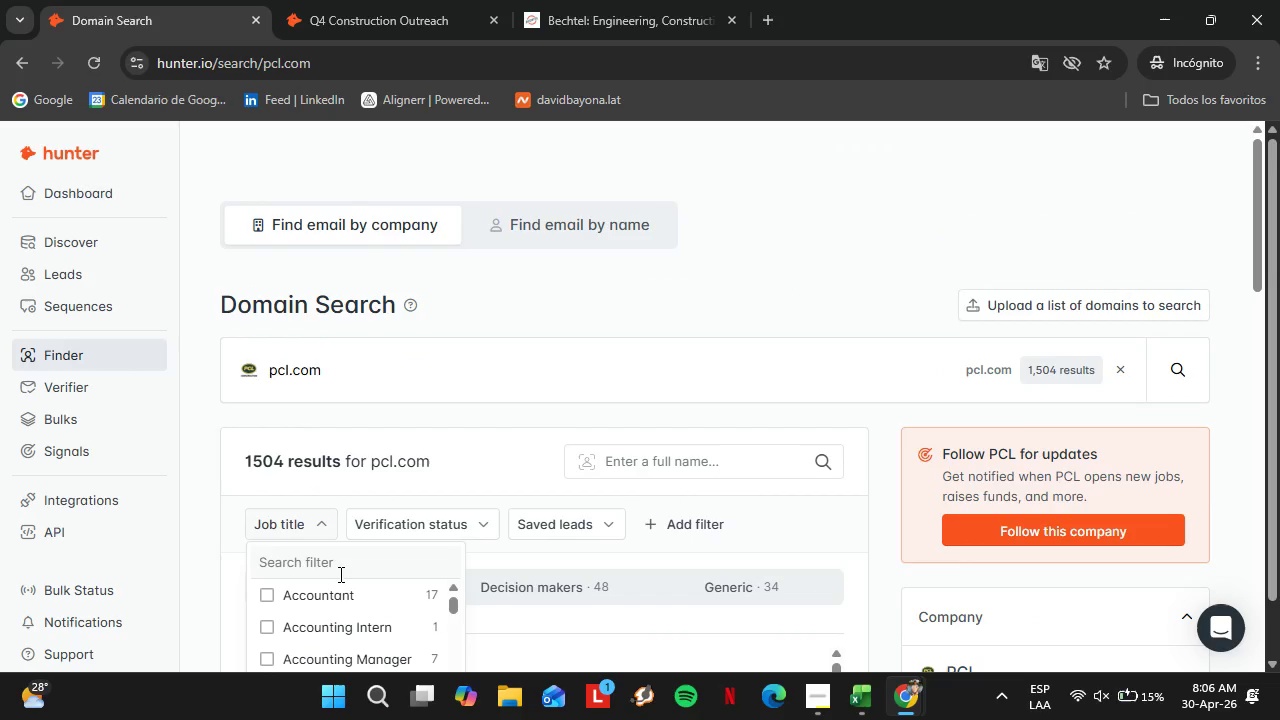 
type(CFo)
key(Backspace)
key(Backspace)
key(Backspace)
type(Finance)
 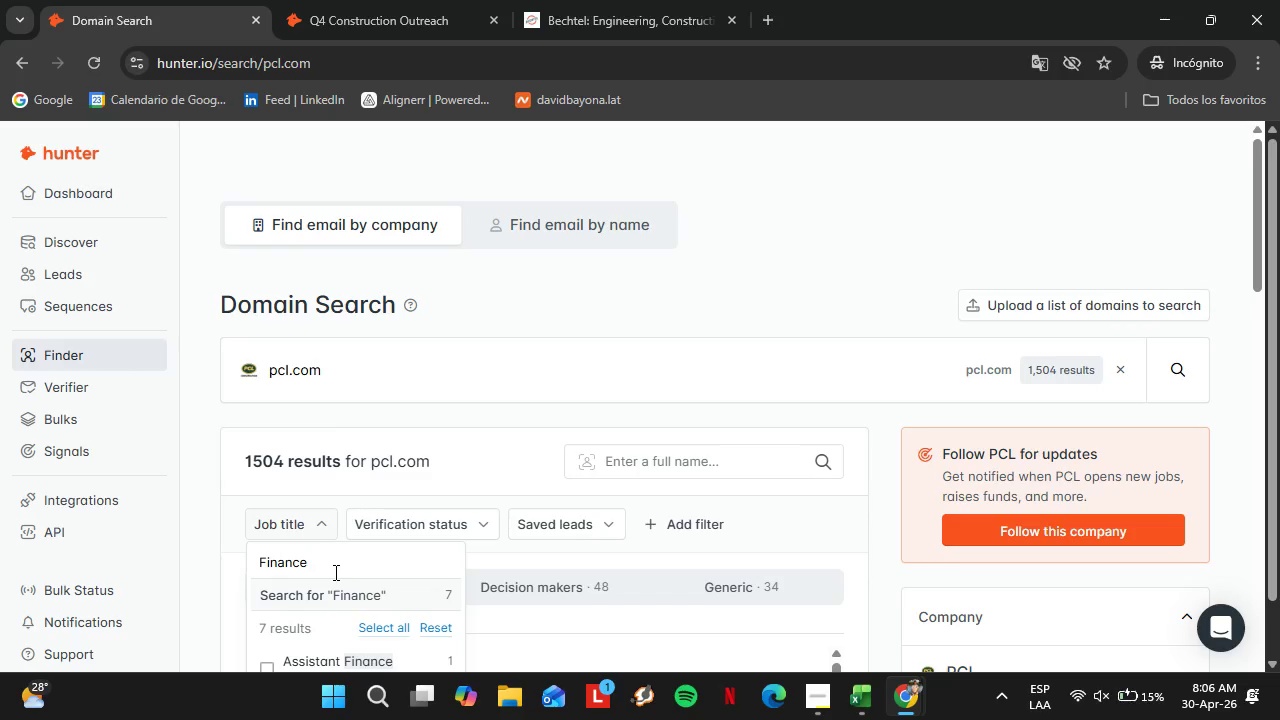 
scroll: coordinate [318, 562], scroll_direction: down, amount: 3.0
 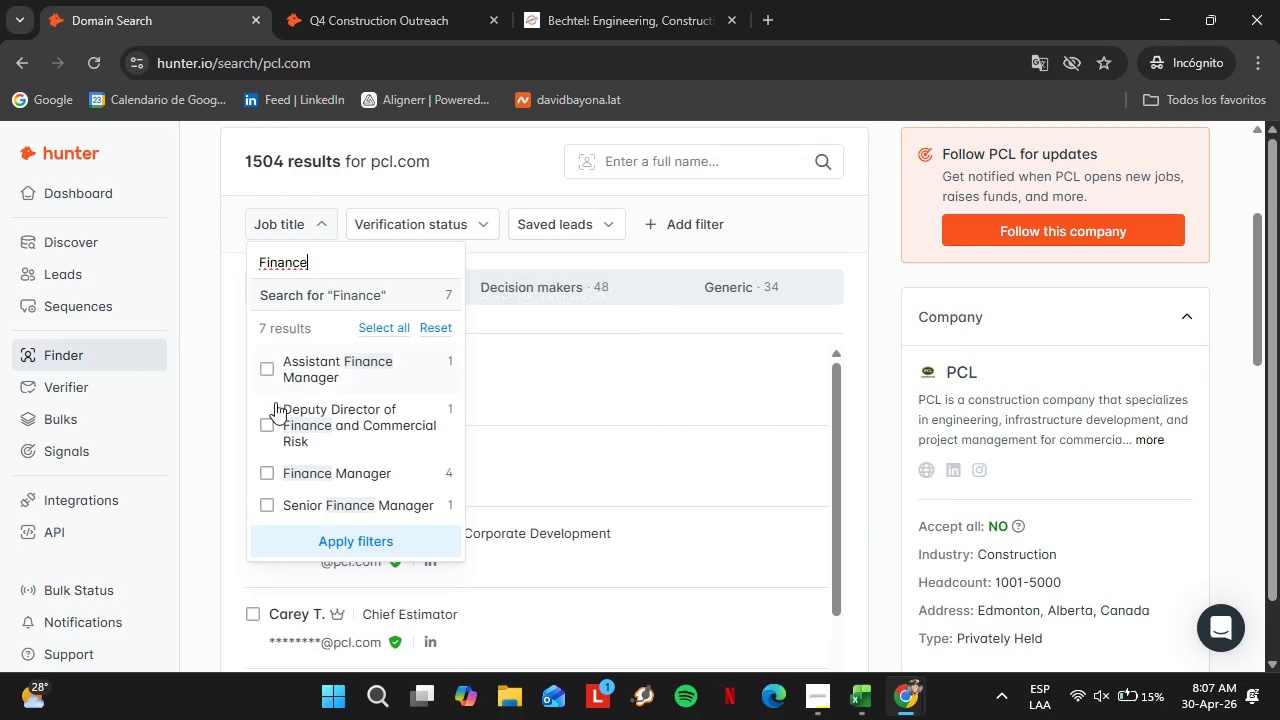 
wait(5.66)
 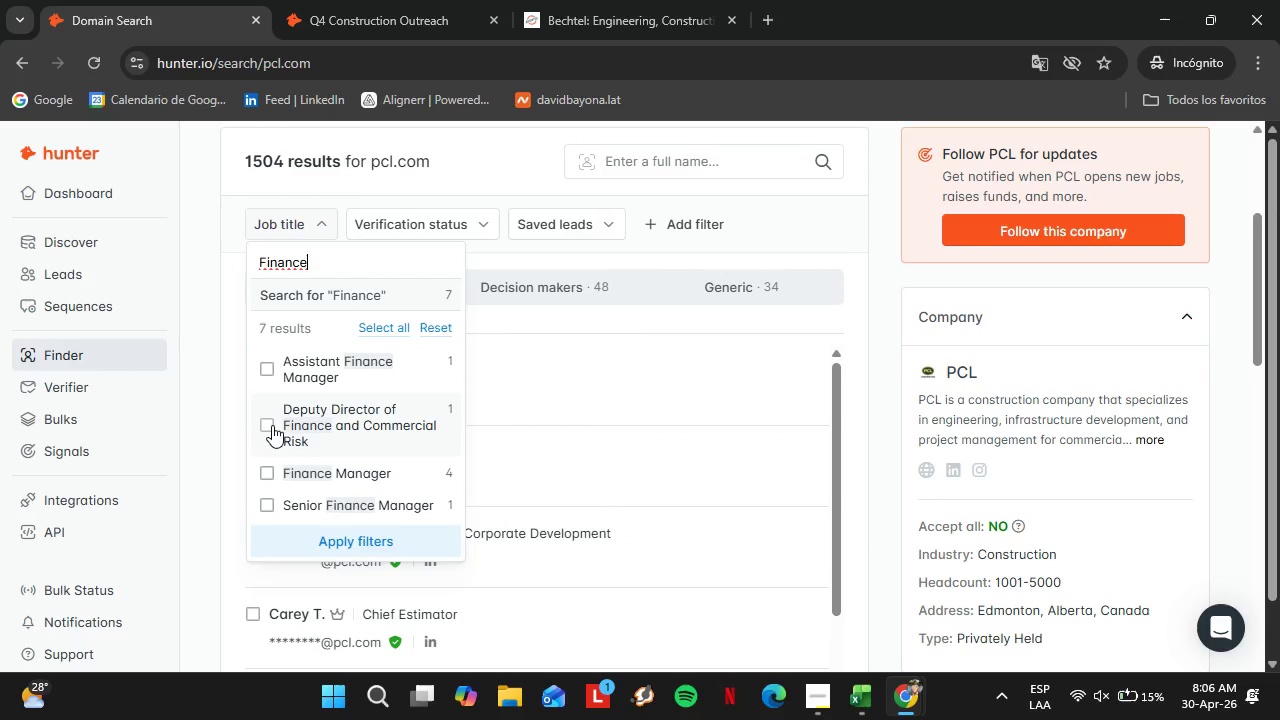 
left_click_drag(start_coordinate=[308, 269], to_coordinate=[220, 276])
 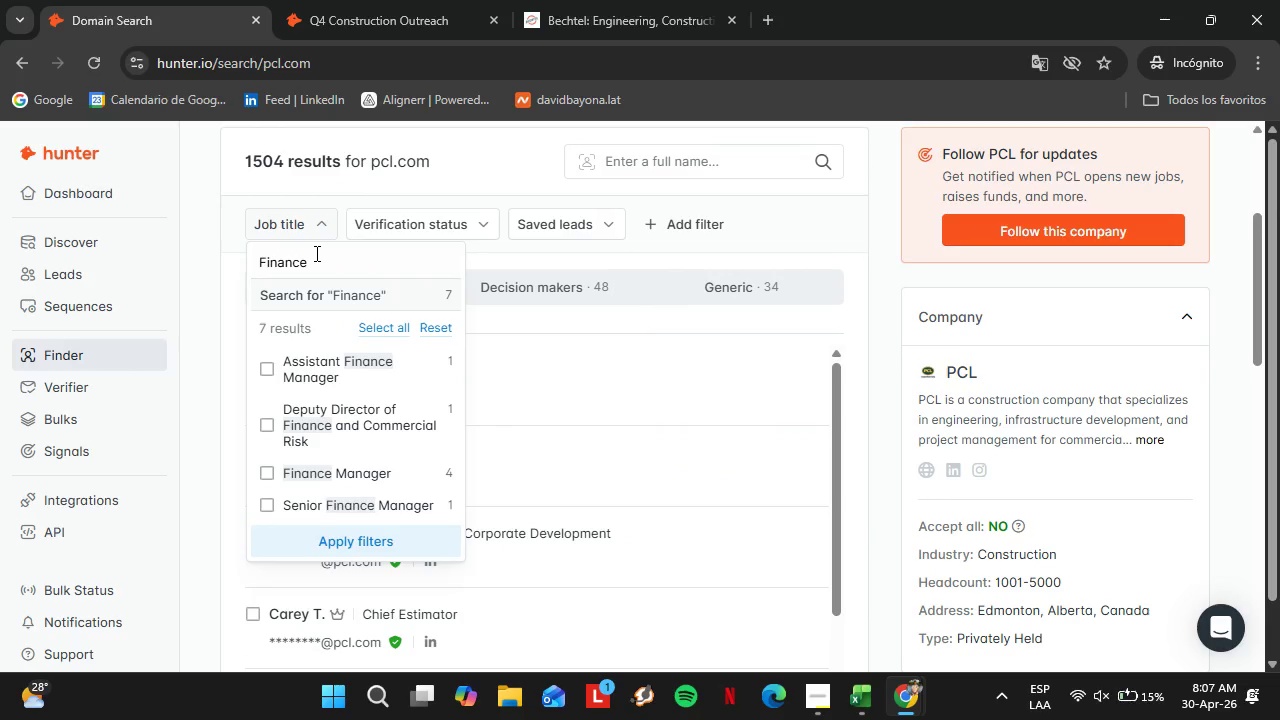 
double_click([315, 254])
 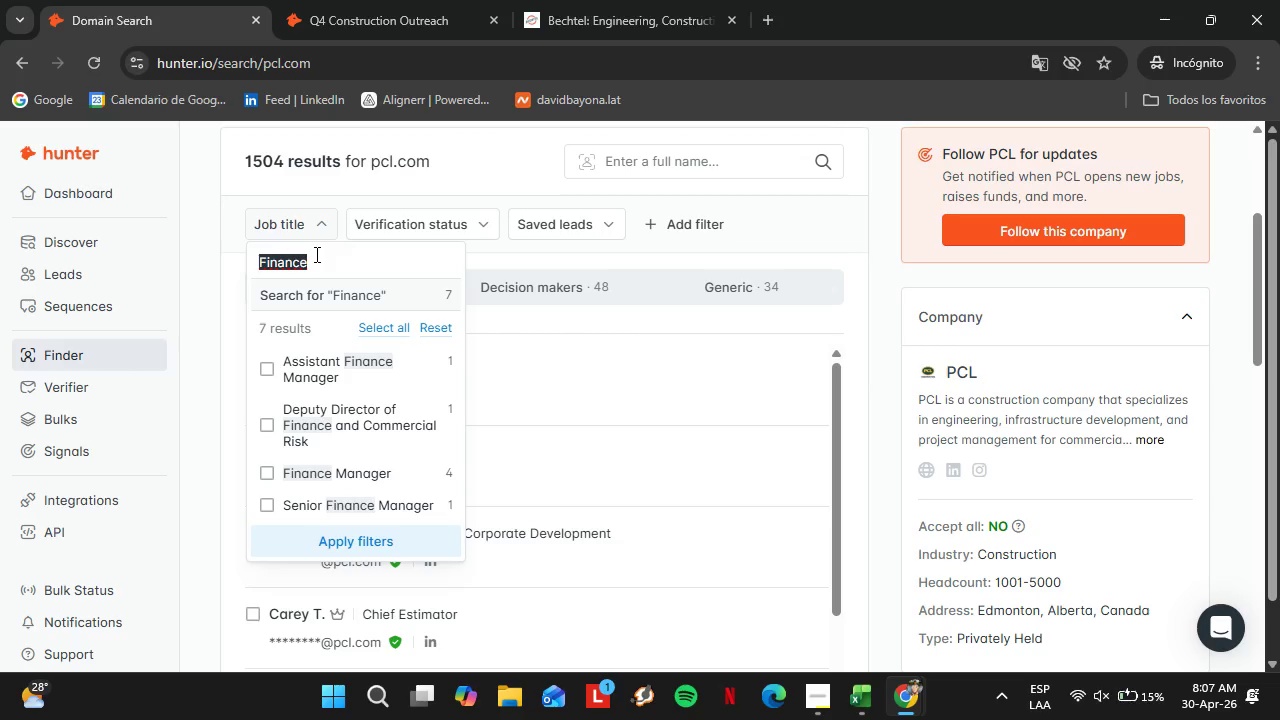 
type(Owne)
 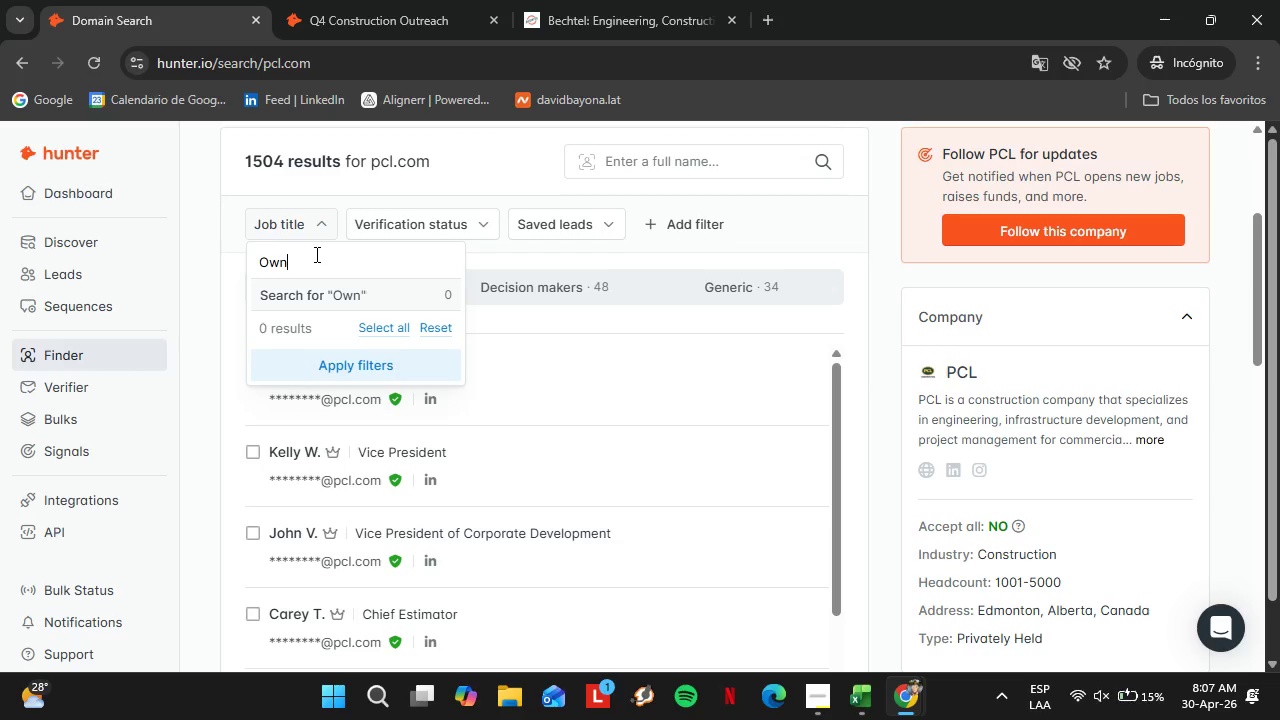 
hold_key(key=Backspace, duration=0.61)
 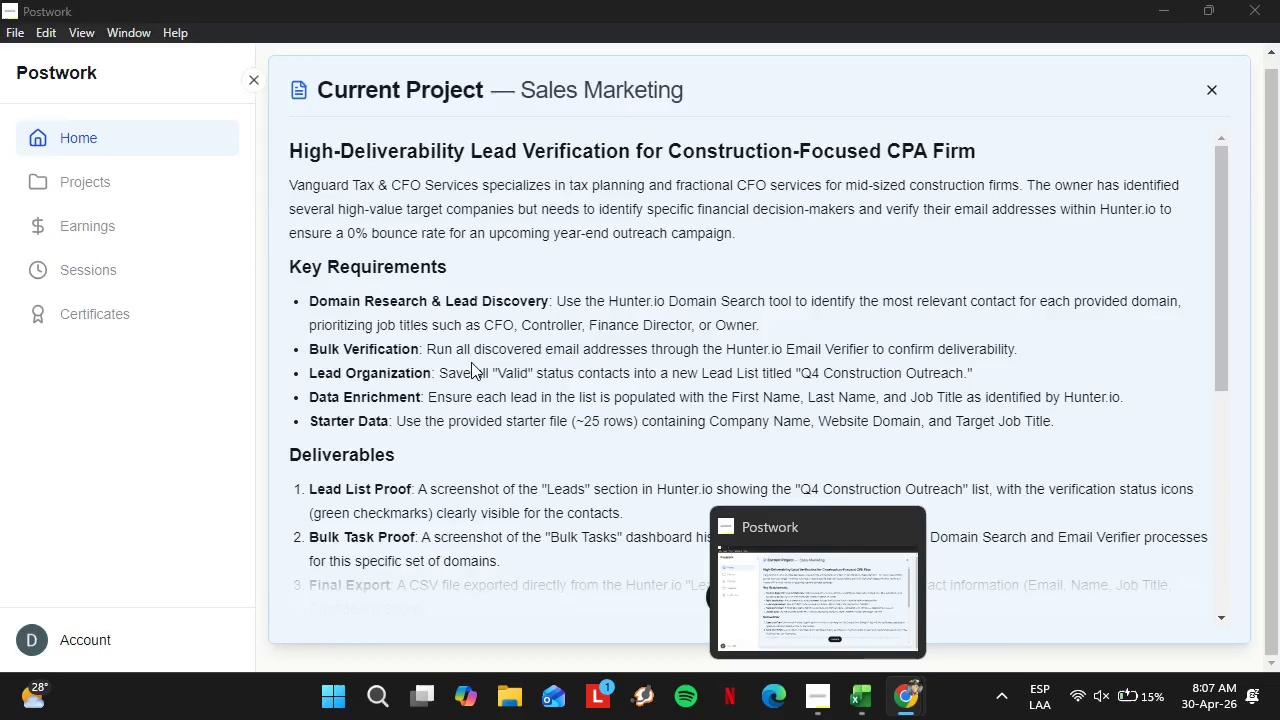 
wait(5.38)
 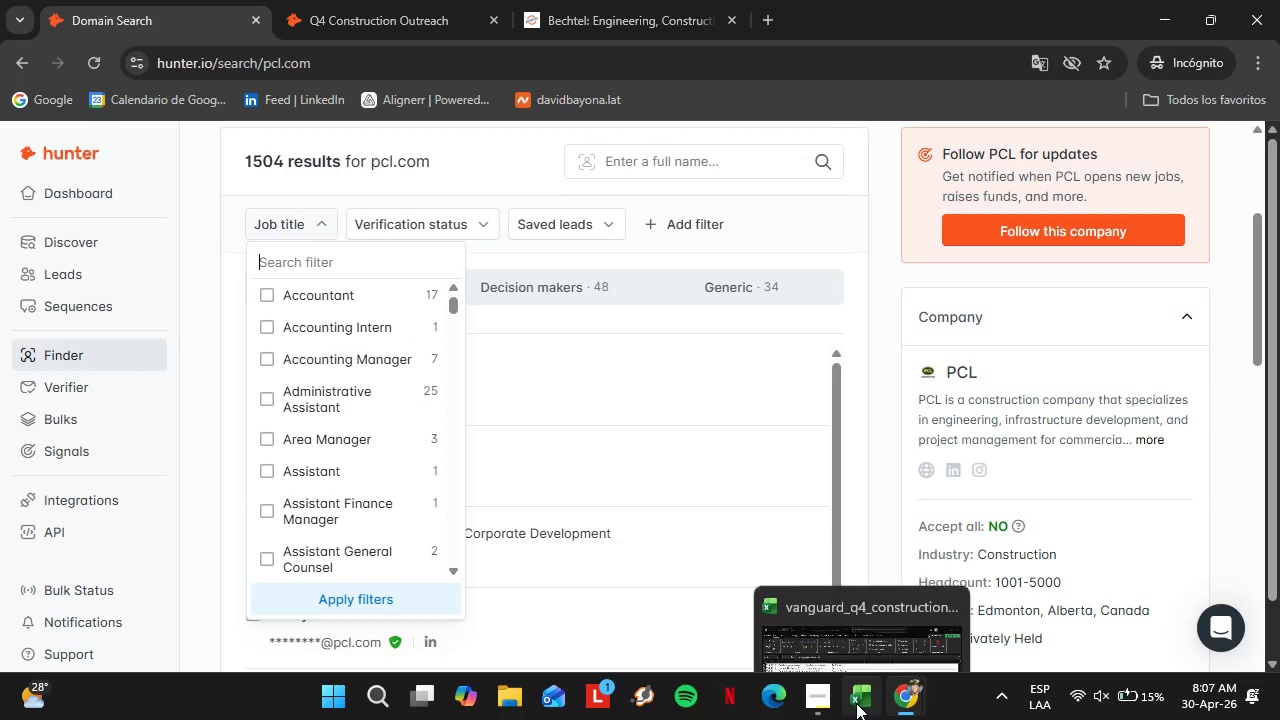 
type(Controller)
 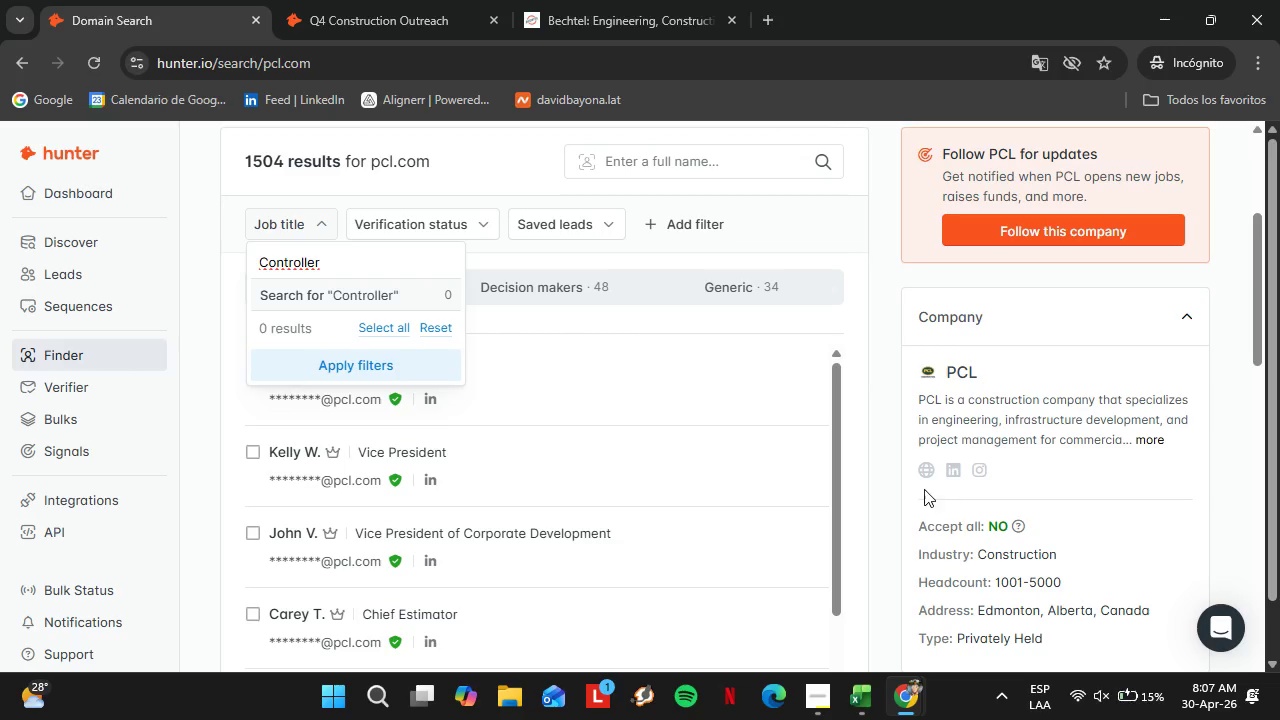 
left_click([924, 477])
 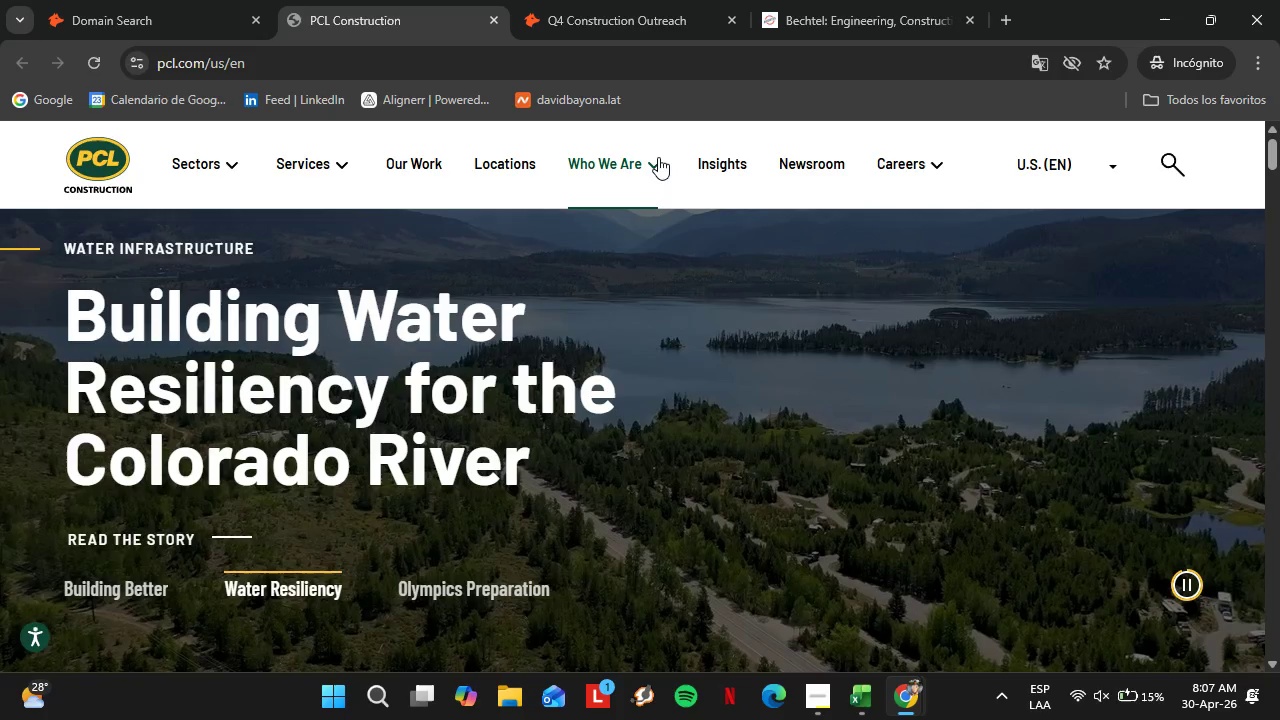 
wait(25.16)
 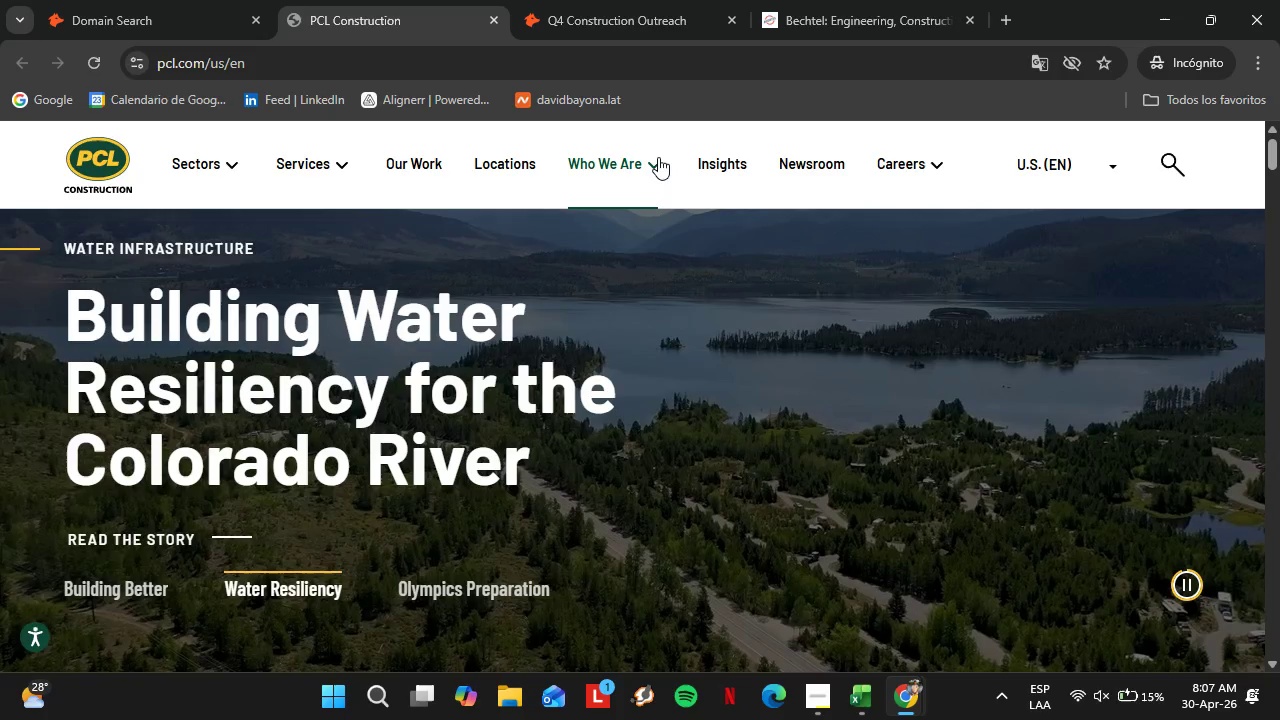 
left_click([154, 484])
 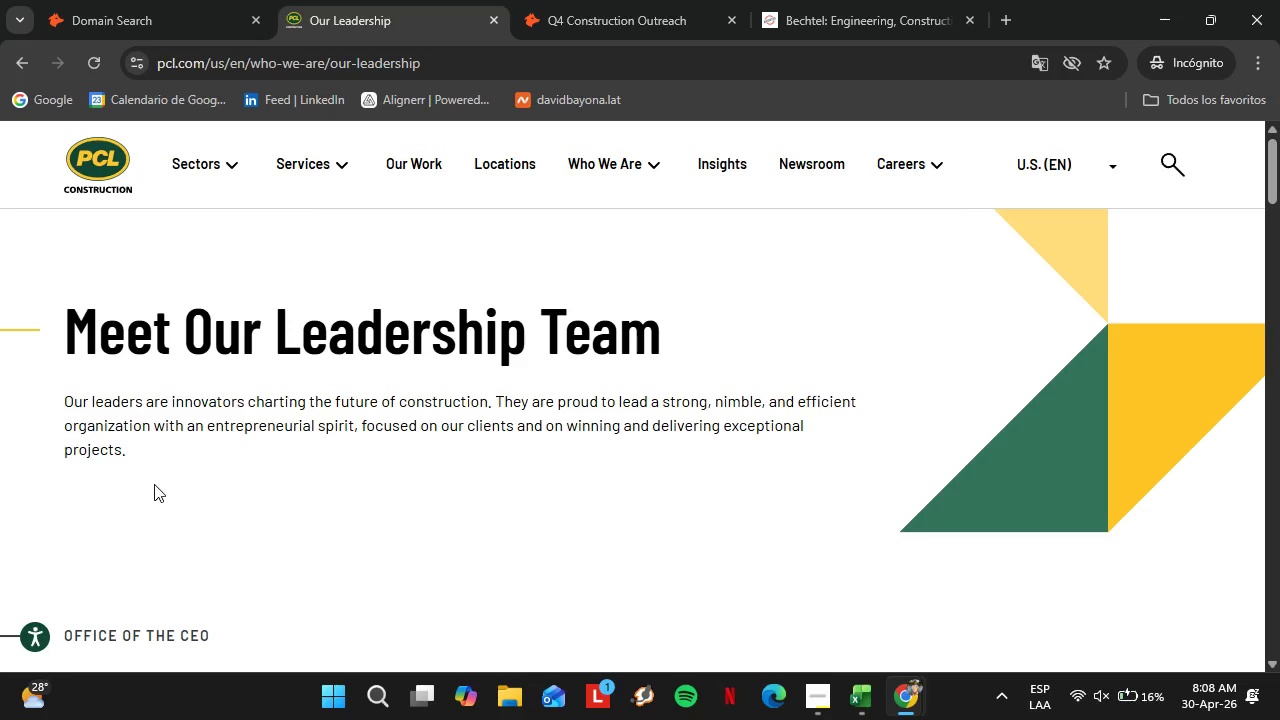 
wait(42.33)
 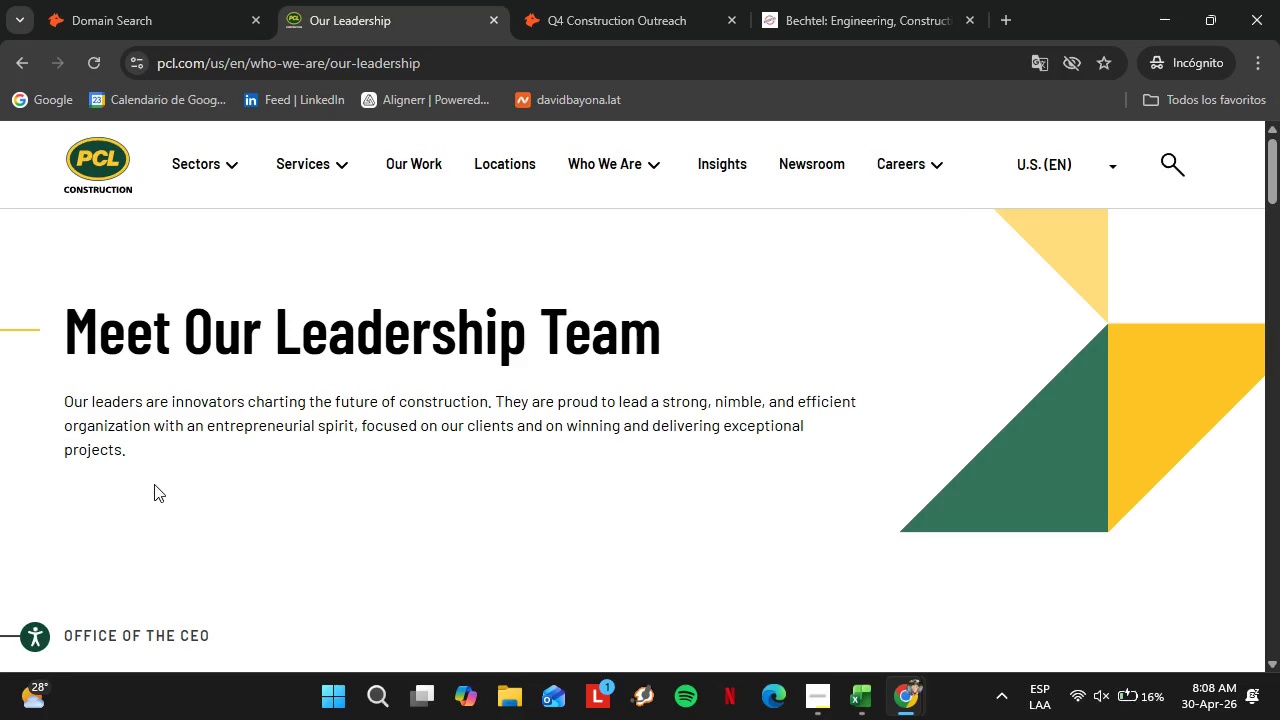 
scroll: coordinate [508, 388], scroll_direction: down, amount: 18.0
 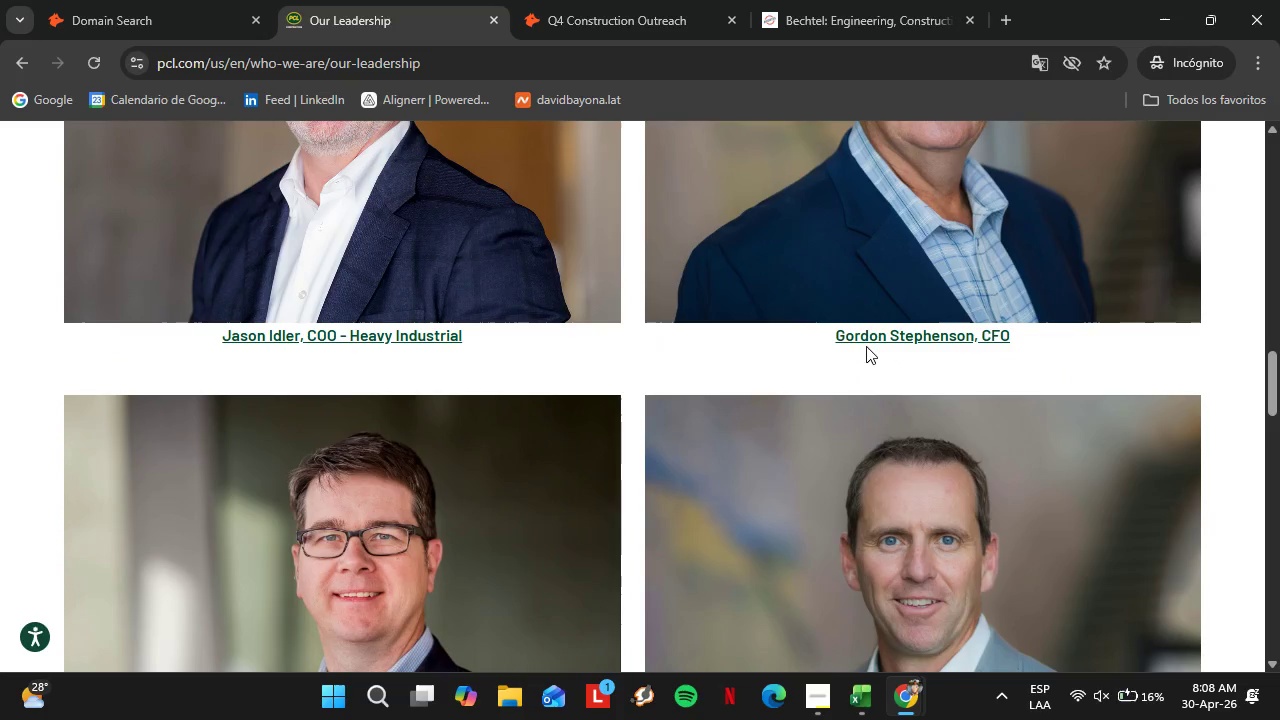 
left_click_drag(start_coordinate=[830, 342], to_coordinate=[975, 334])
 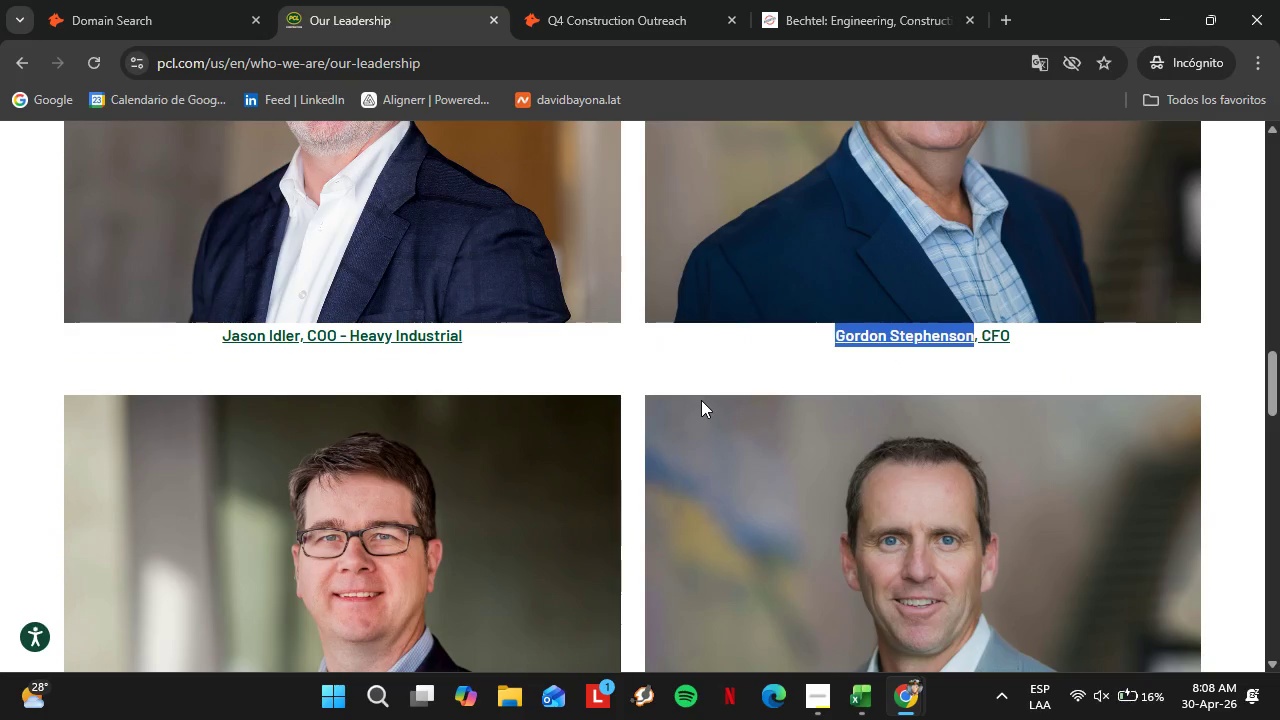 
key(Control+C)
 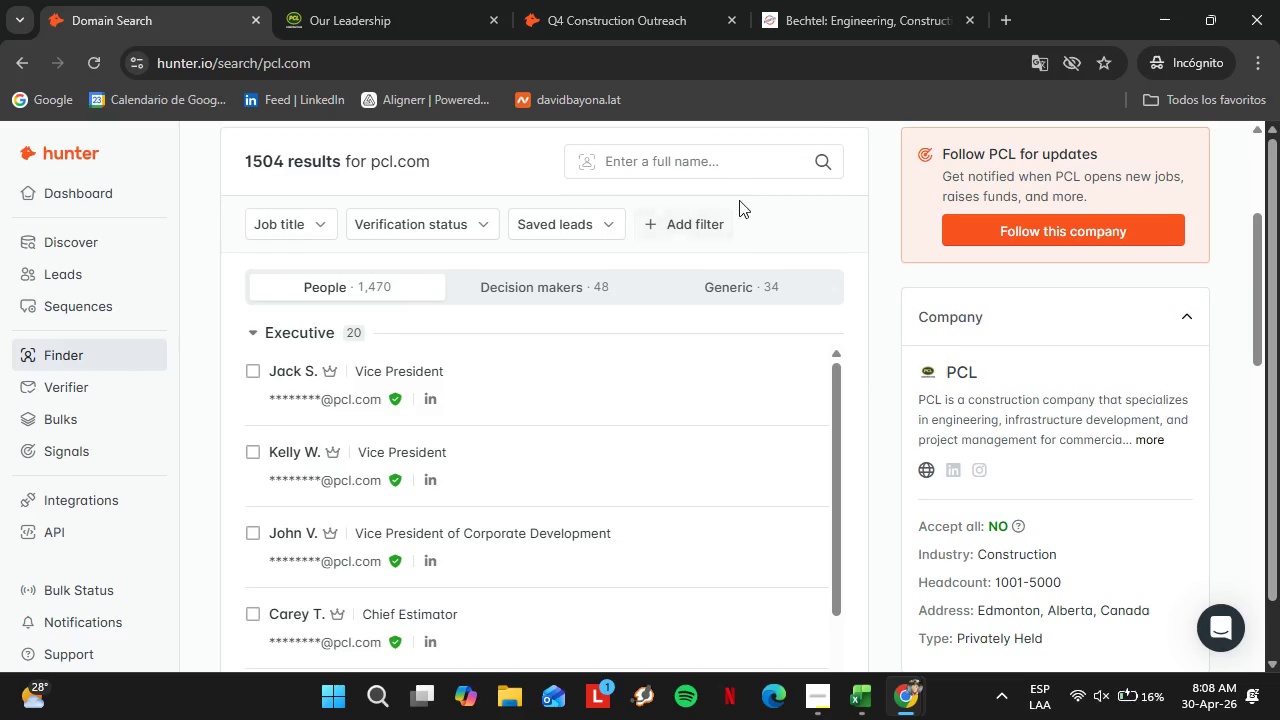 
left_click([703, 165])
 